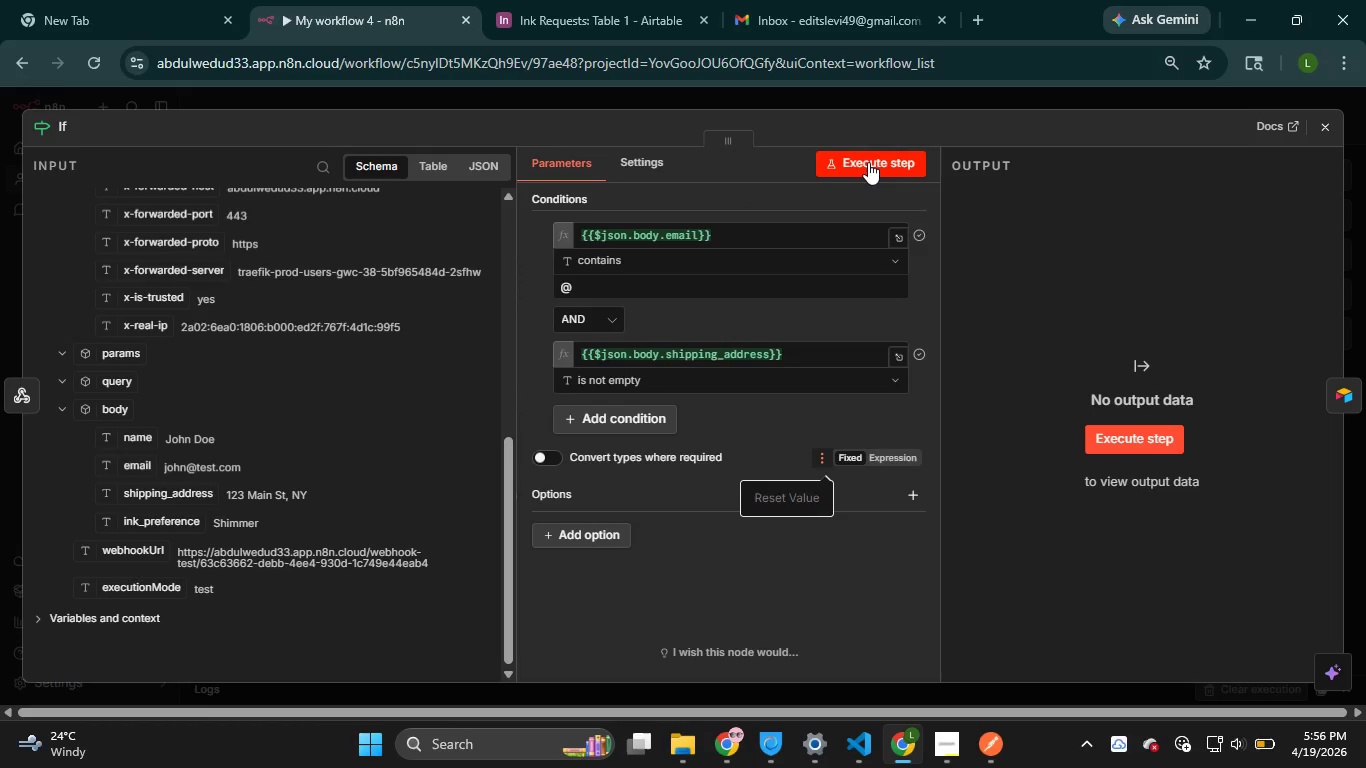 
left_click([867, 160])
 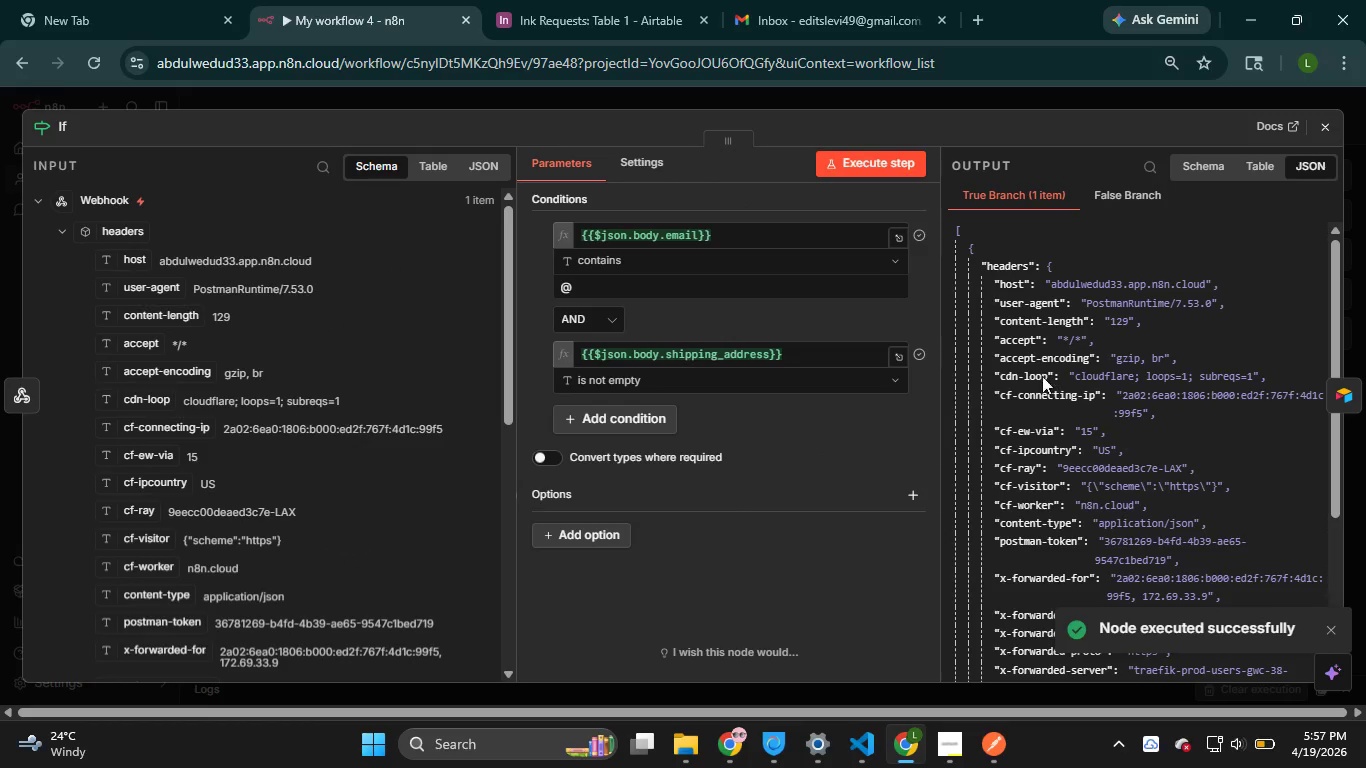 
wait(6.36)
 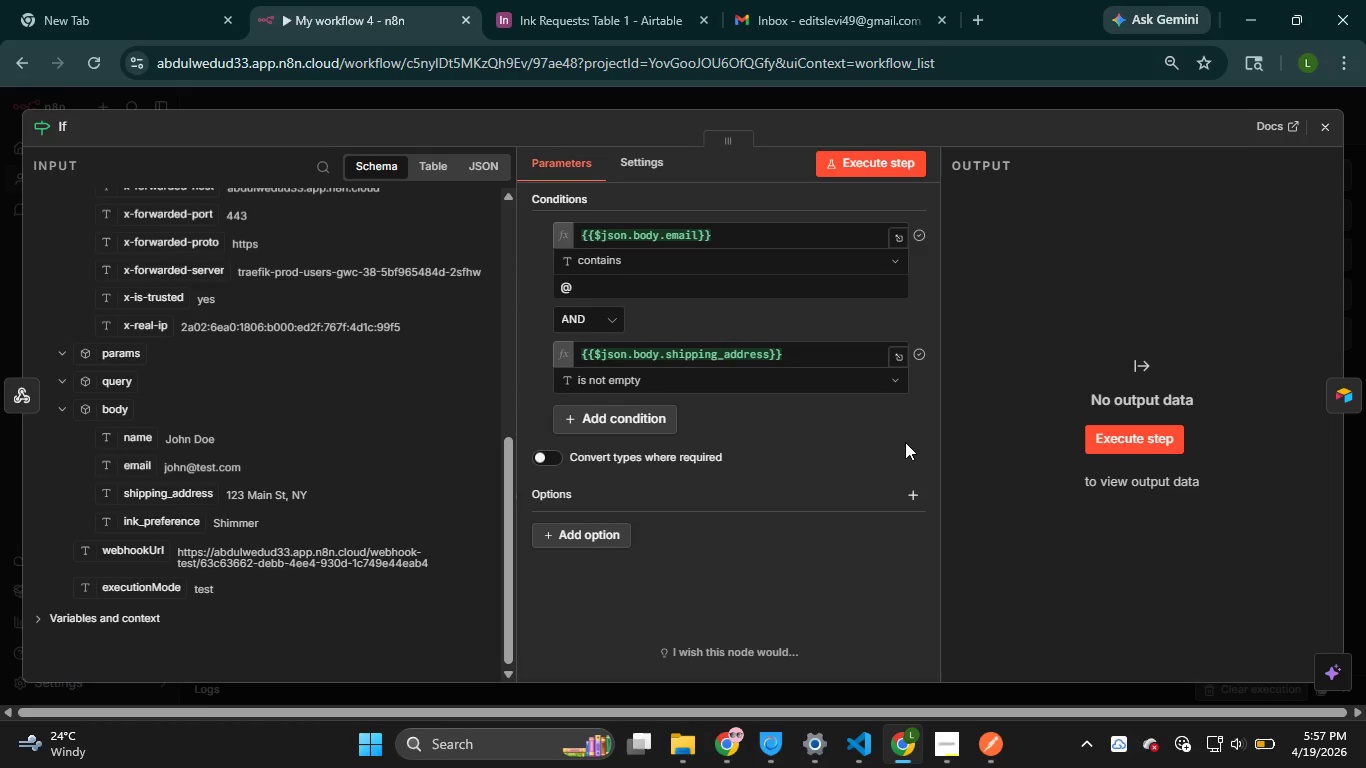 
left_click([1331, 127])
 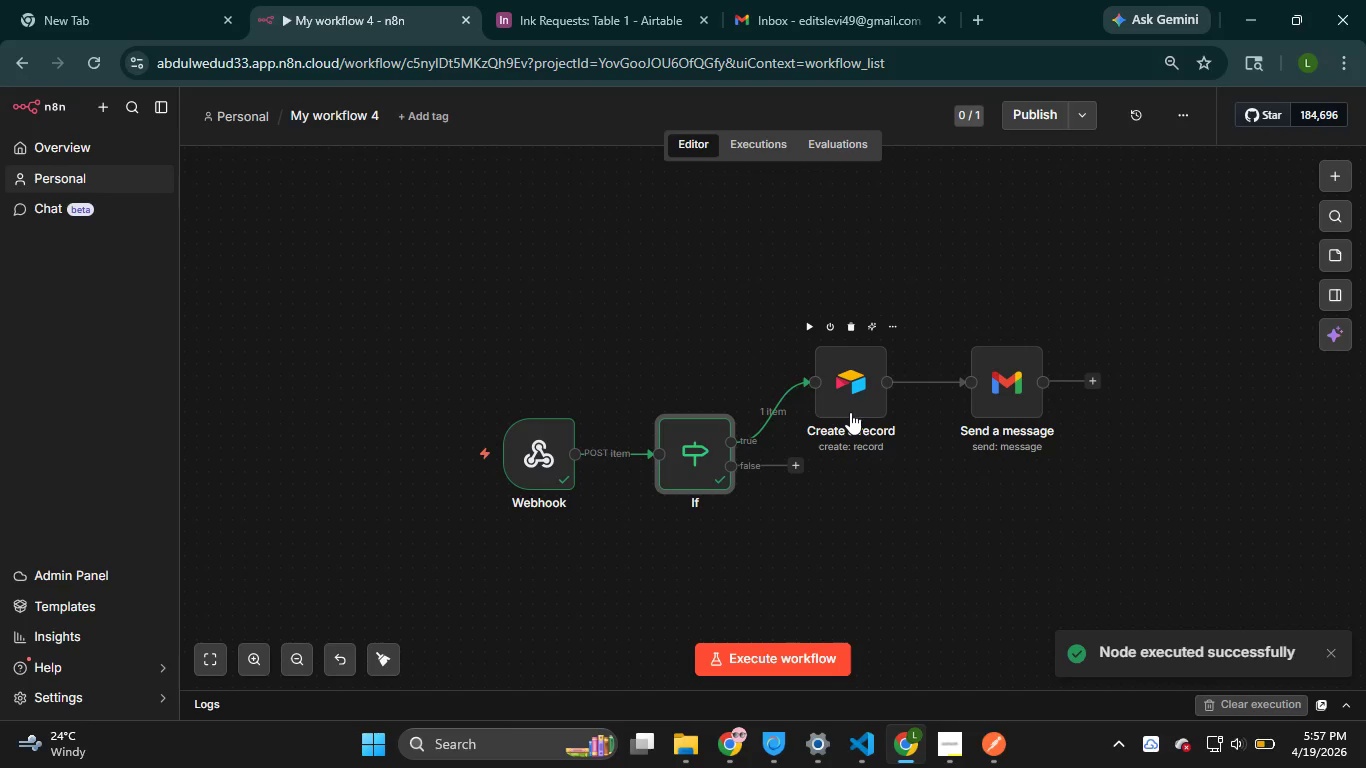 
double_click([850, 404])
 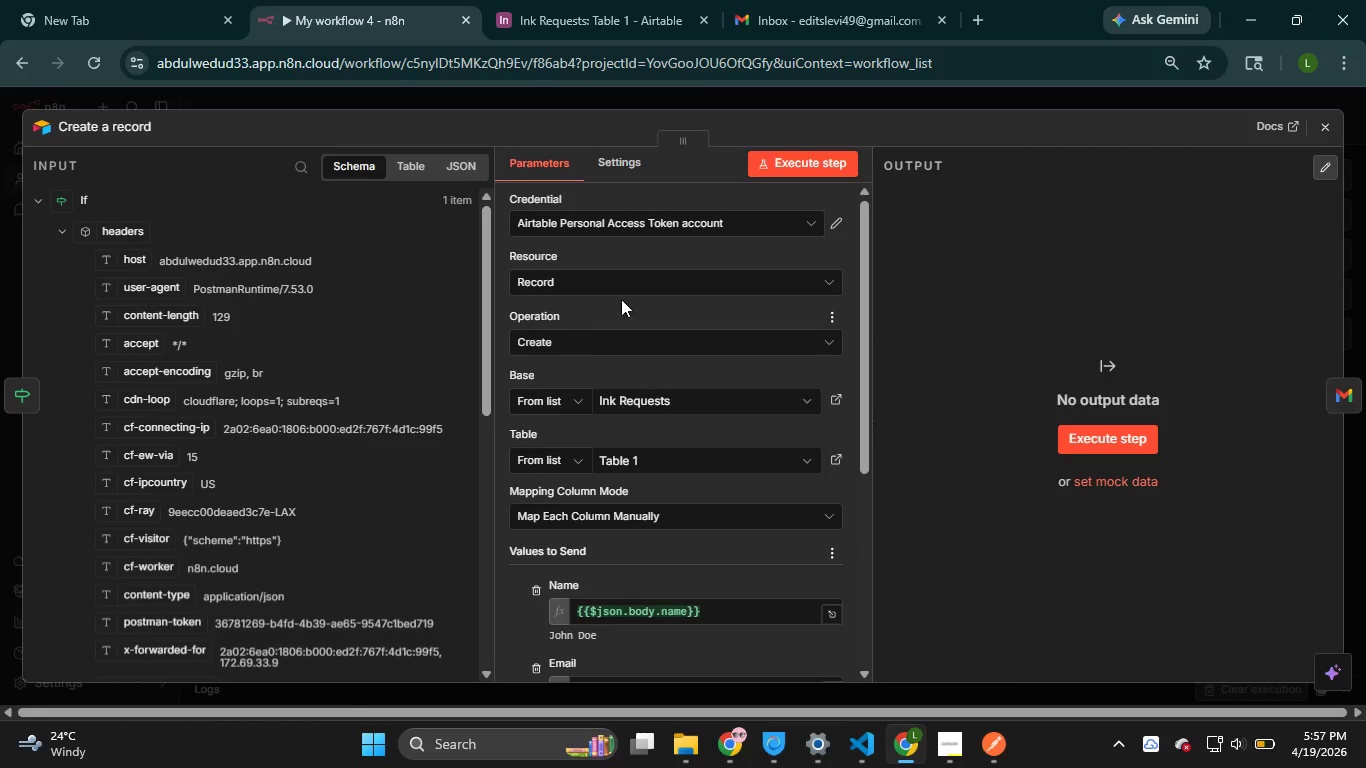 
wait(8.53)
 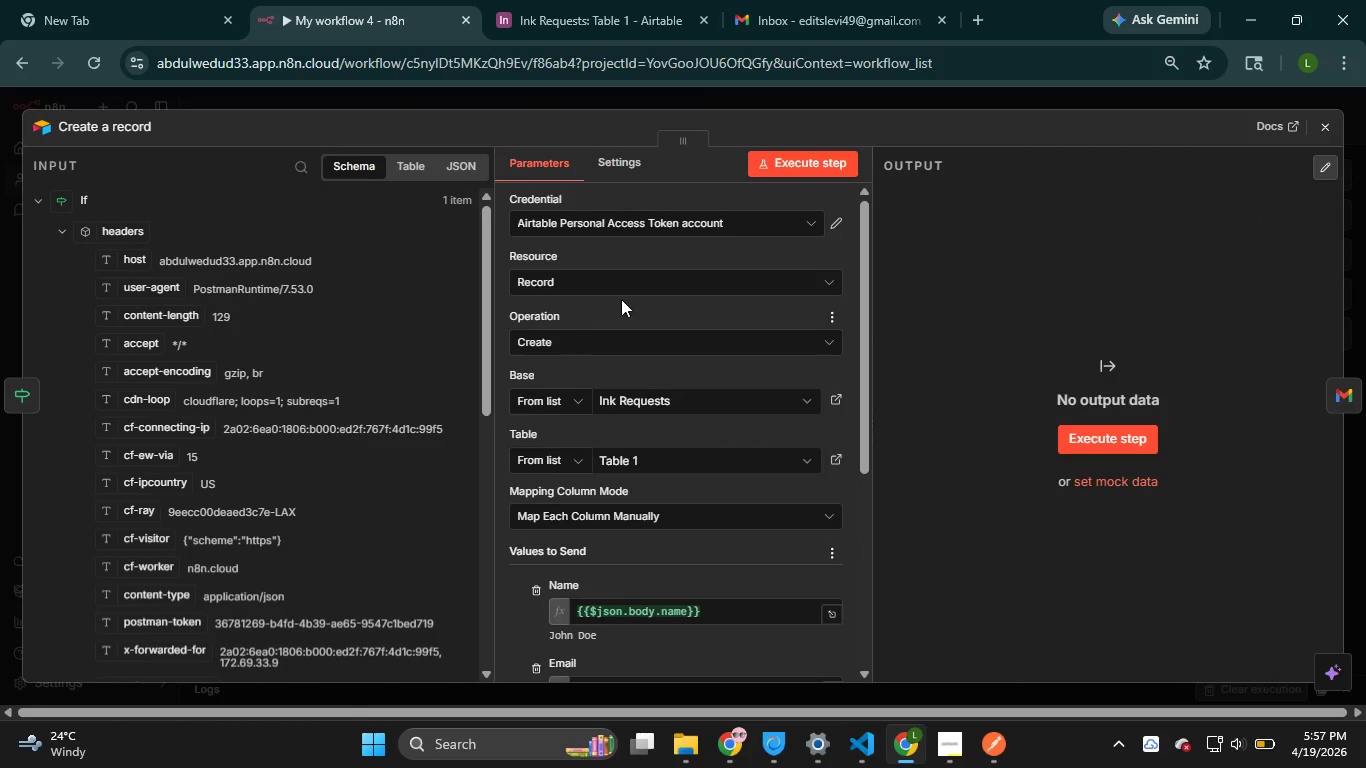 
scroll: coordinate [712, 540], scroll_direction: down, amount: 3.0
 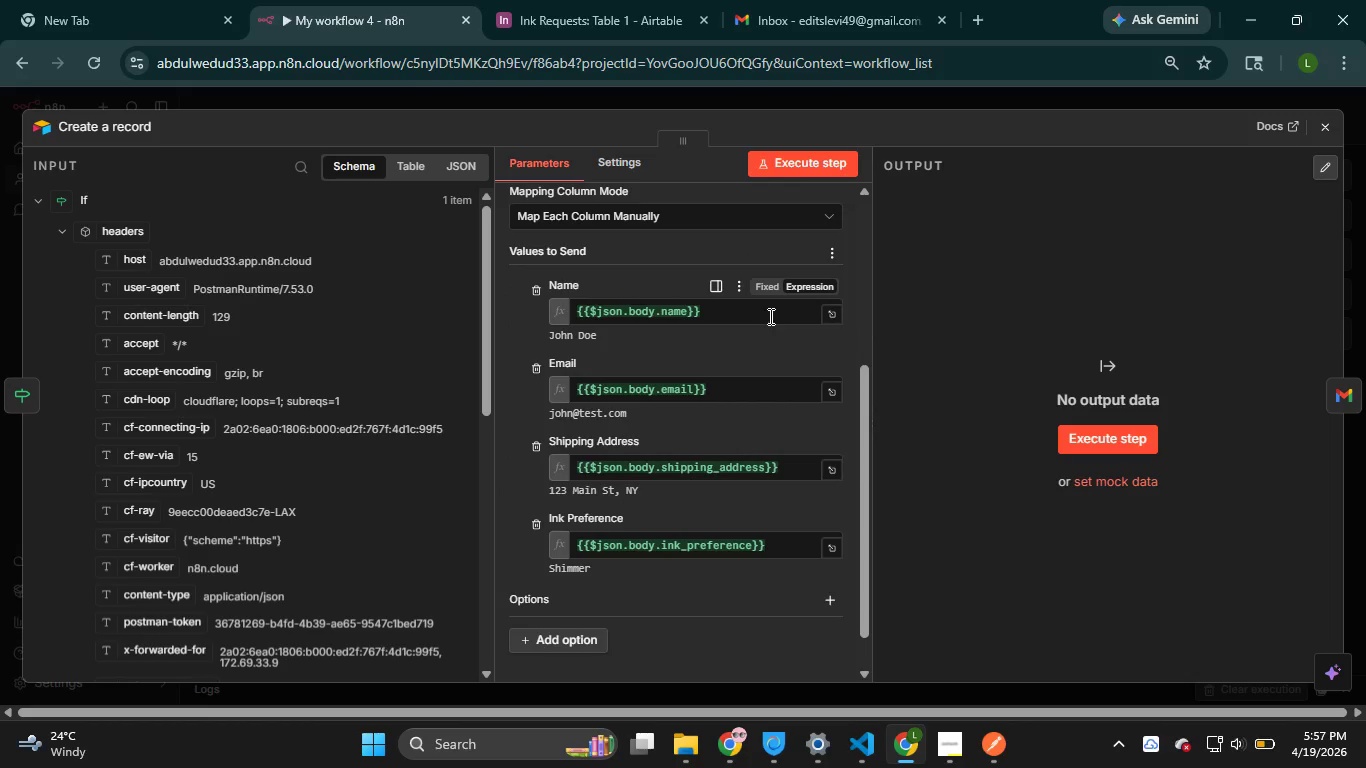 
left_click([799, 281])
 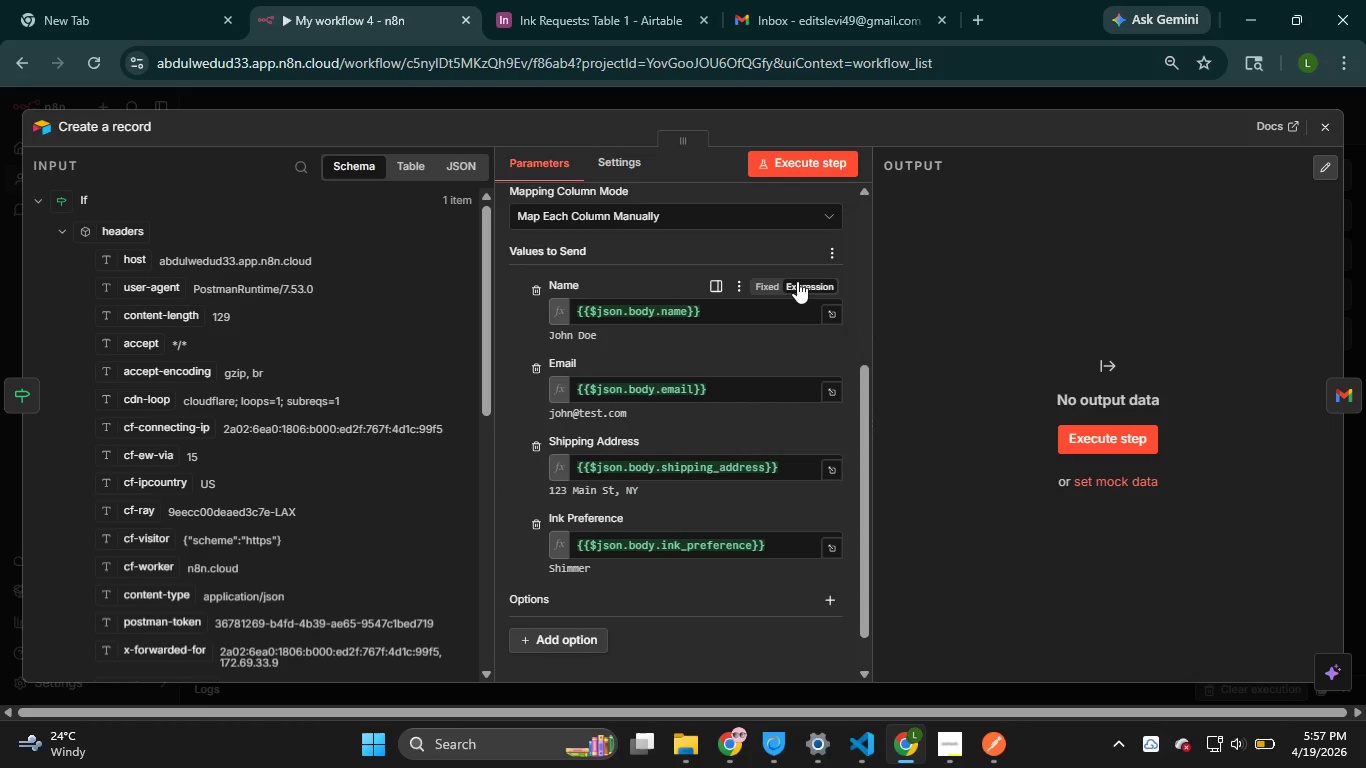 
left_click([797, 281])
 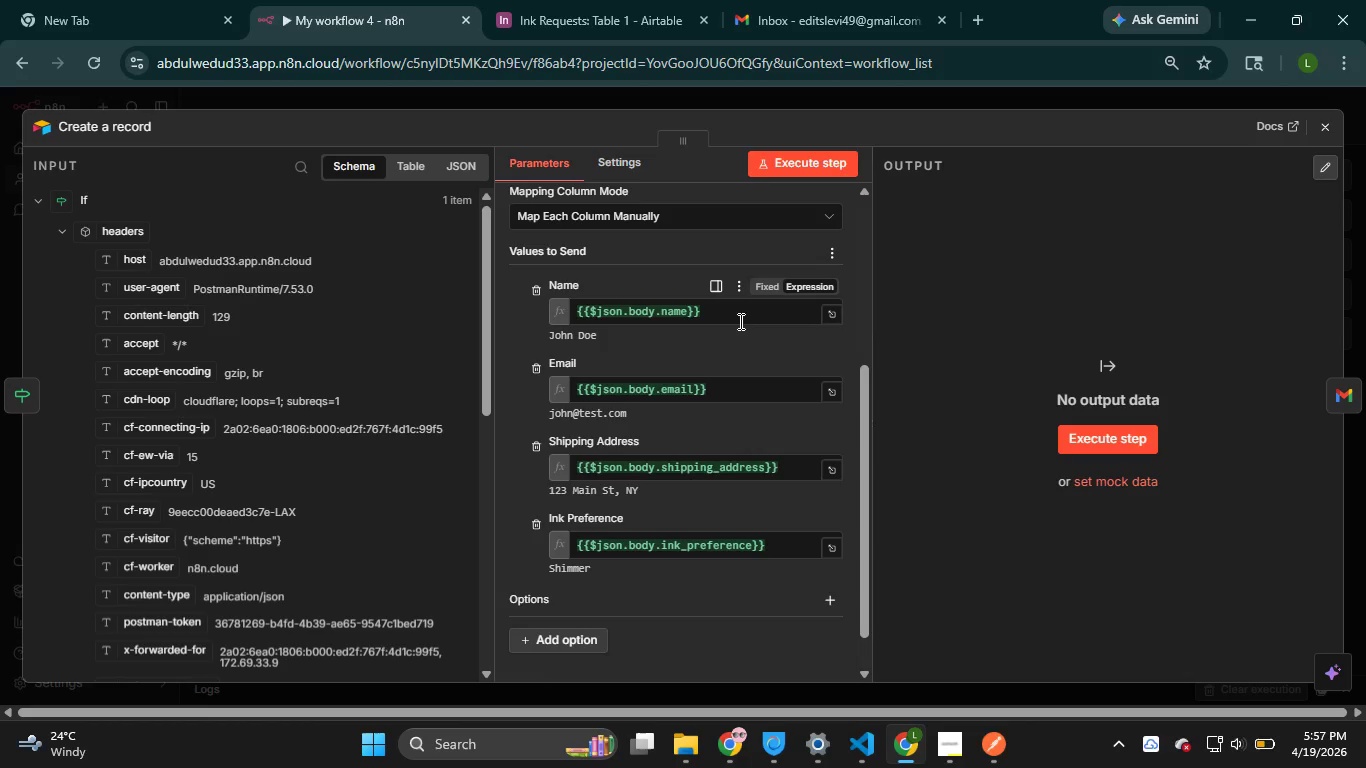 
left_click([739, 321])
 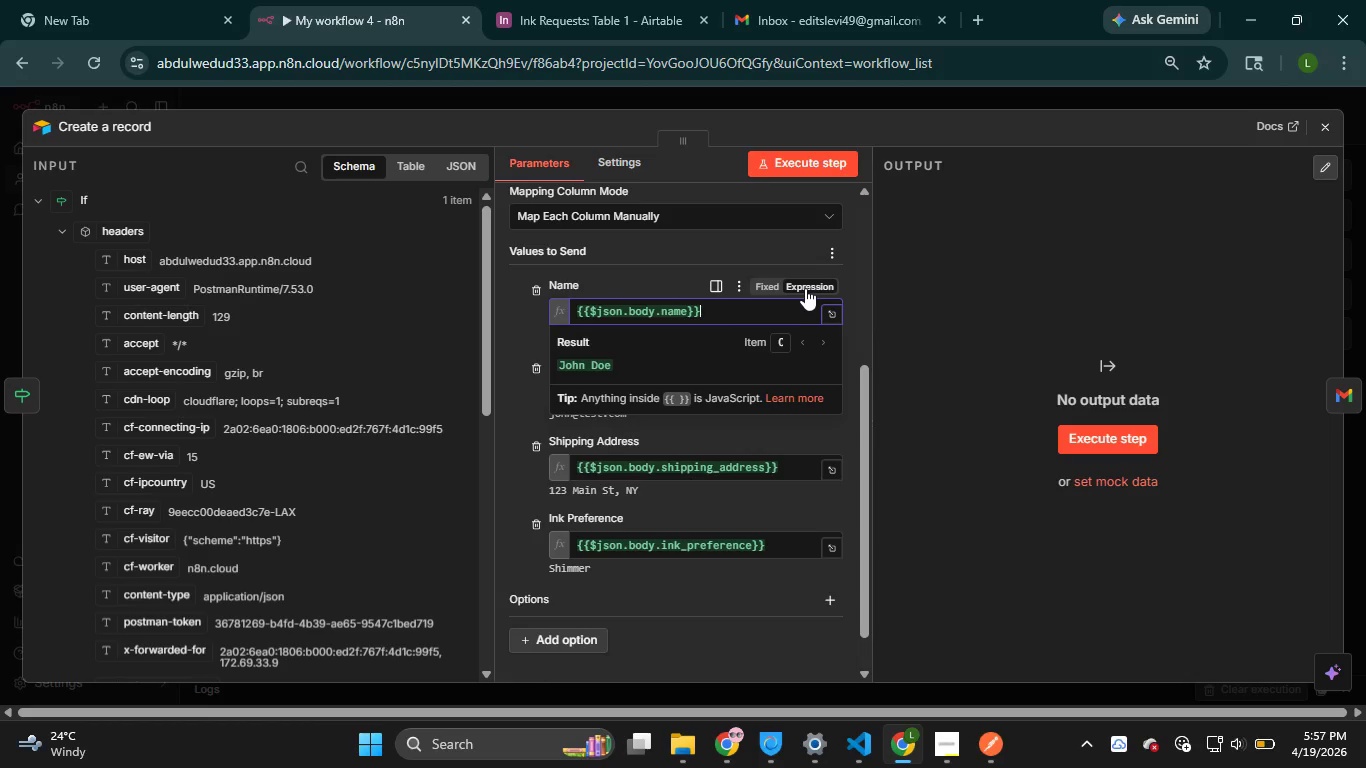 
left_click([802, 285])
 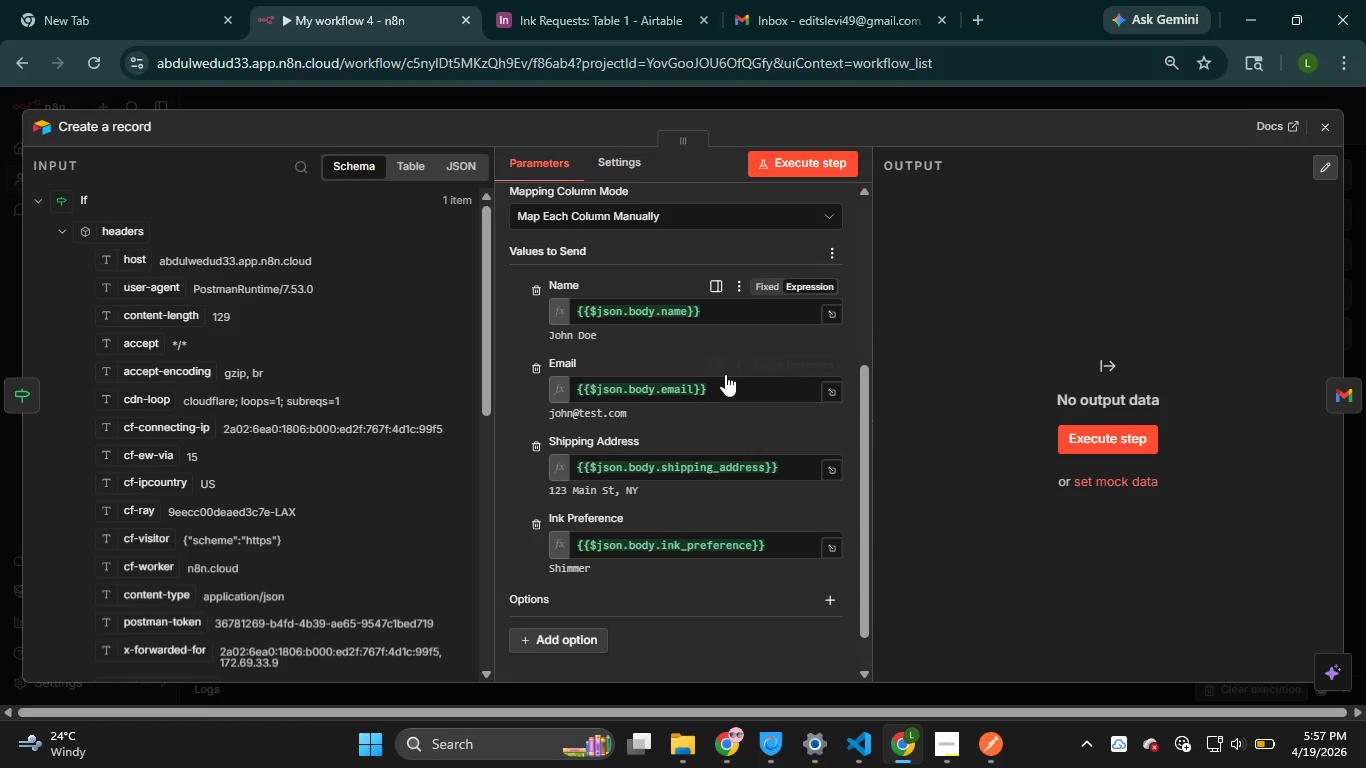 
left_click([724, 385])
 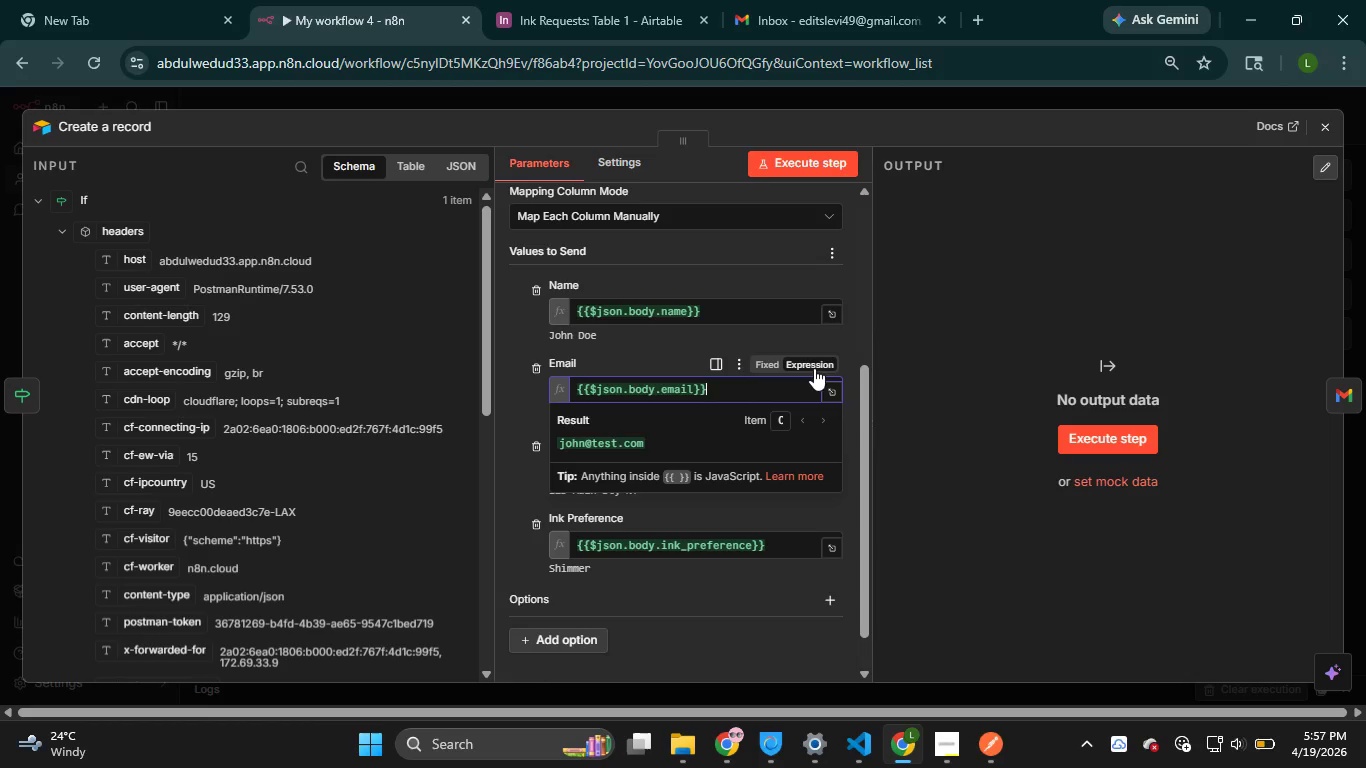 
left_click([806, 358])
 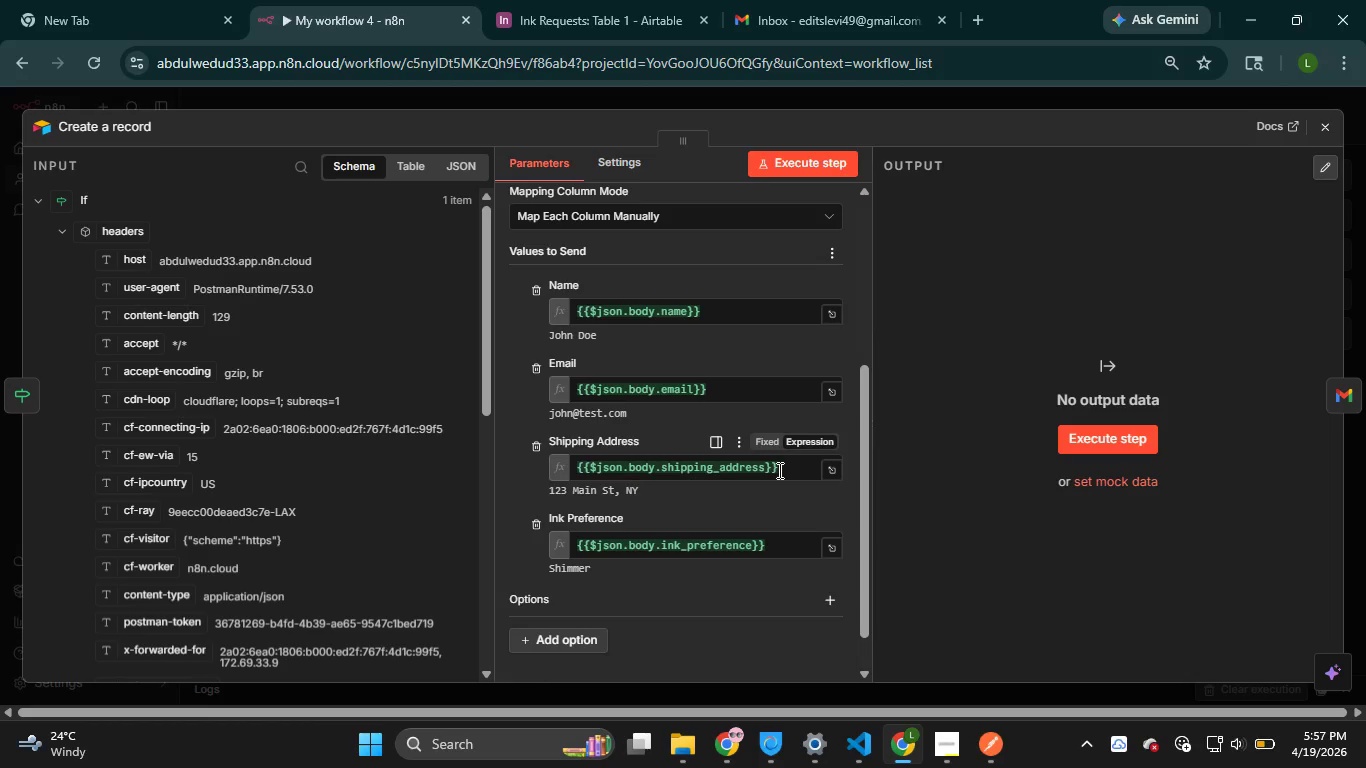 
left_click([778, 470])
 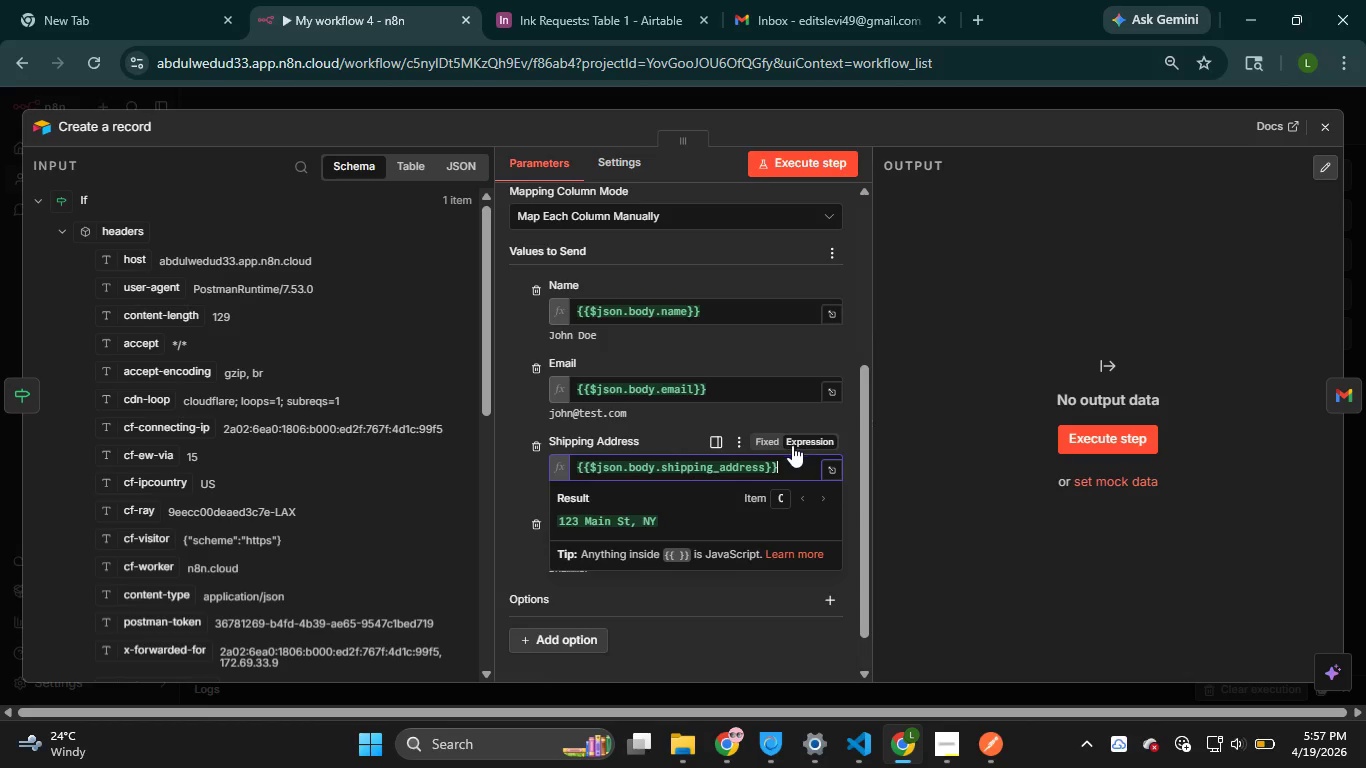 
left_click([800, 440])
 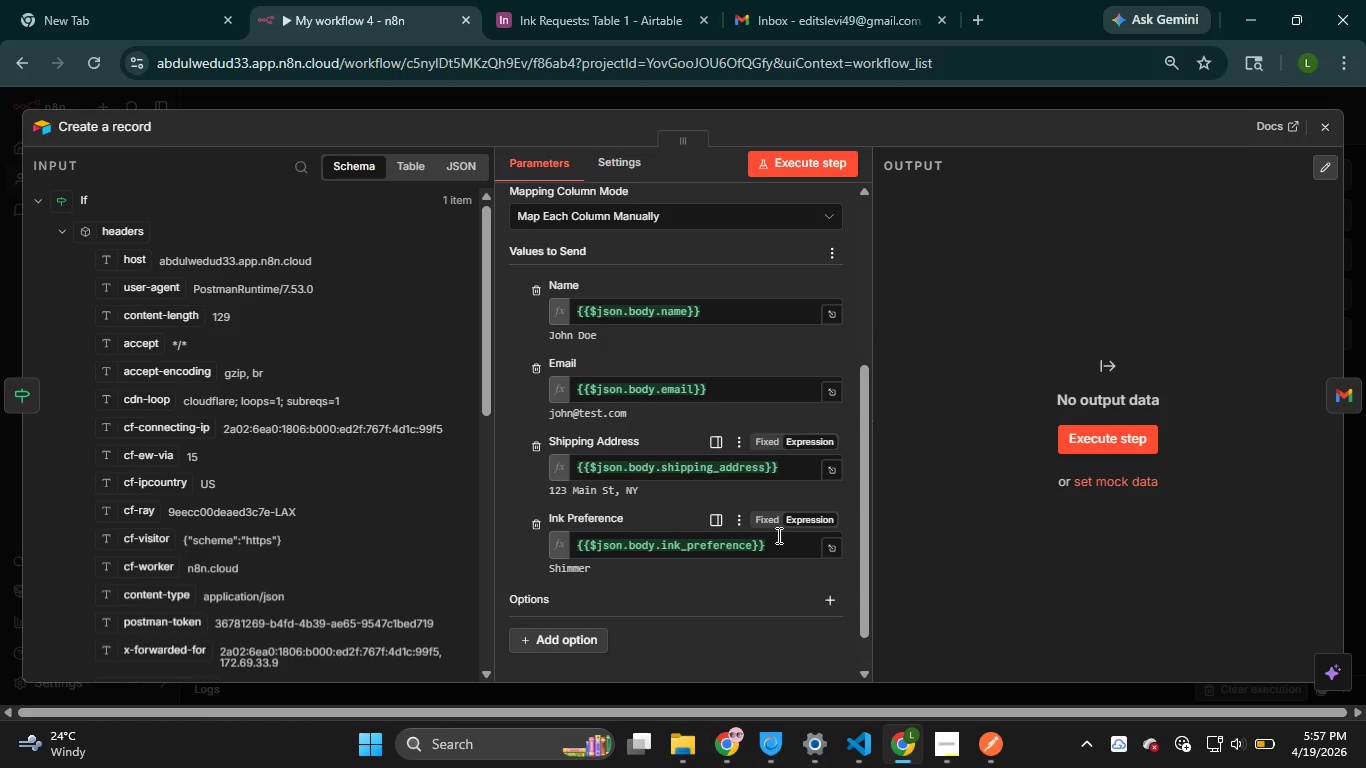 
left_click([778, 539])
 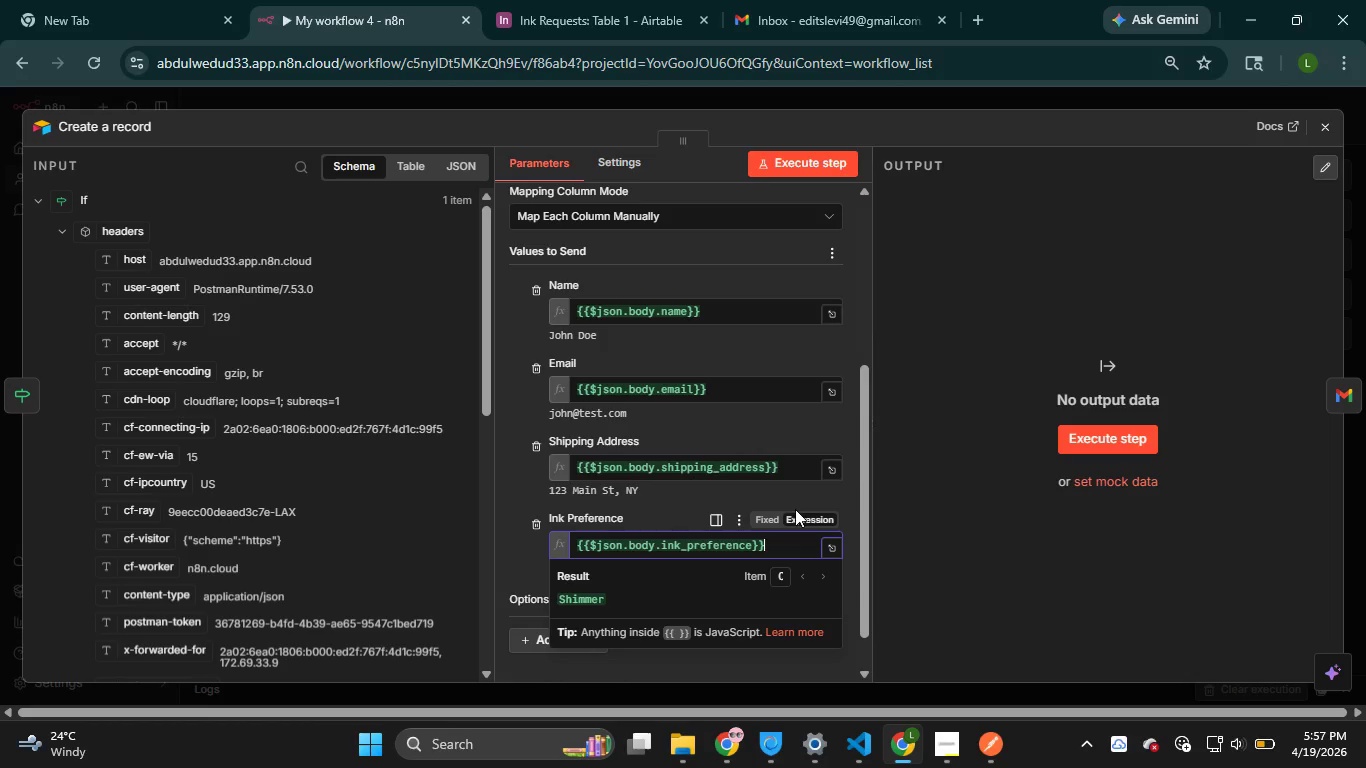 
left_click([795, 517])
 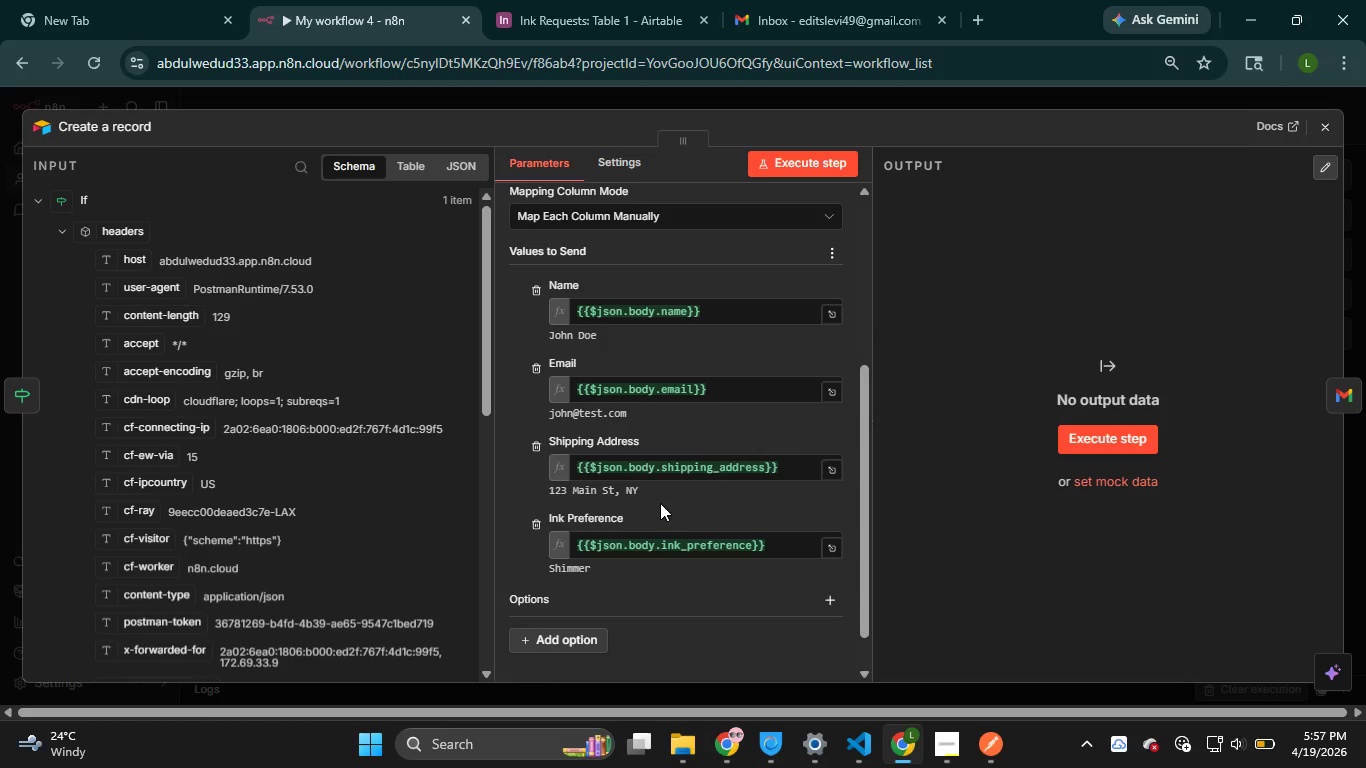 
scroll: coordinate [709, 316], scroll_direction: up, amount: 4.0
 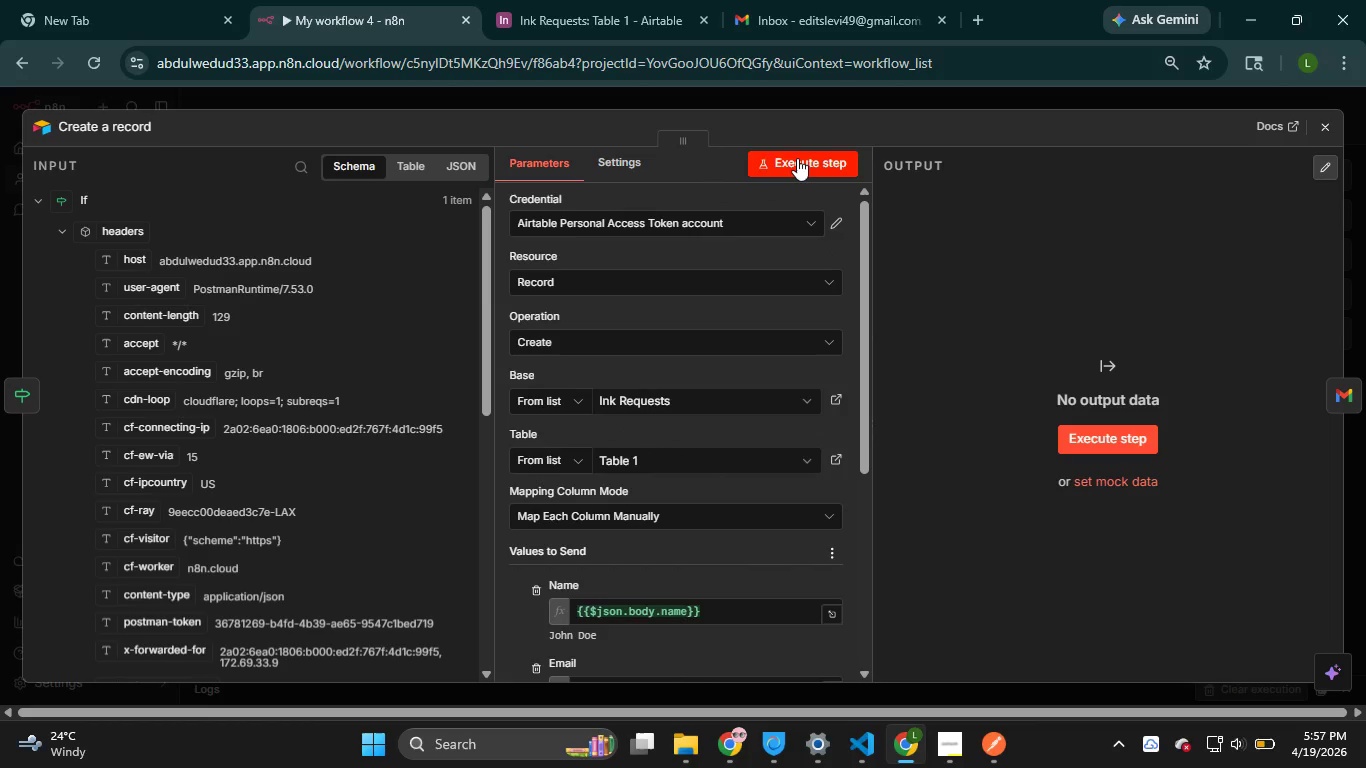 
left_click([796, 158])
 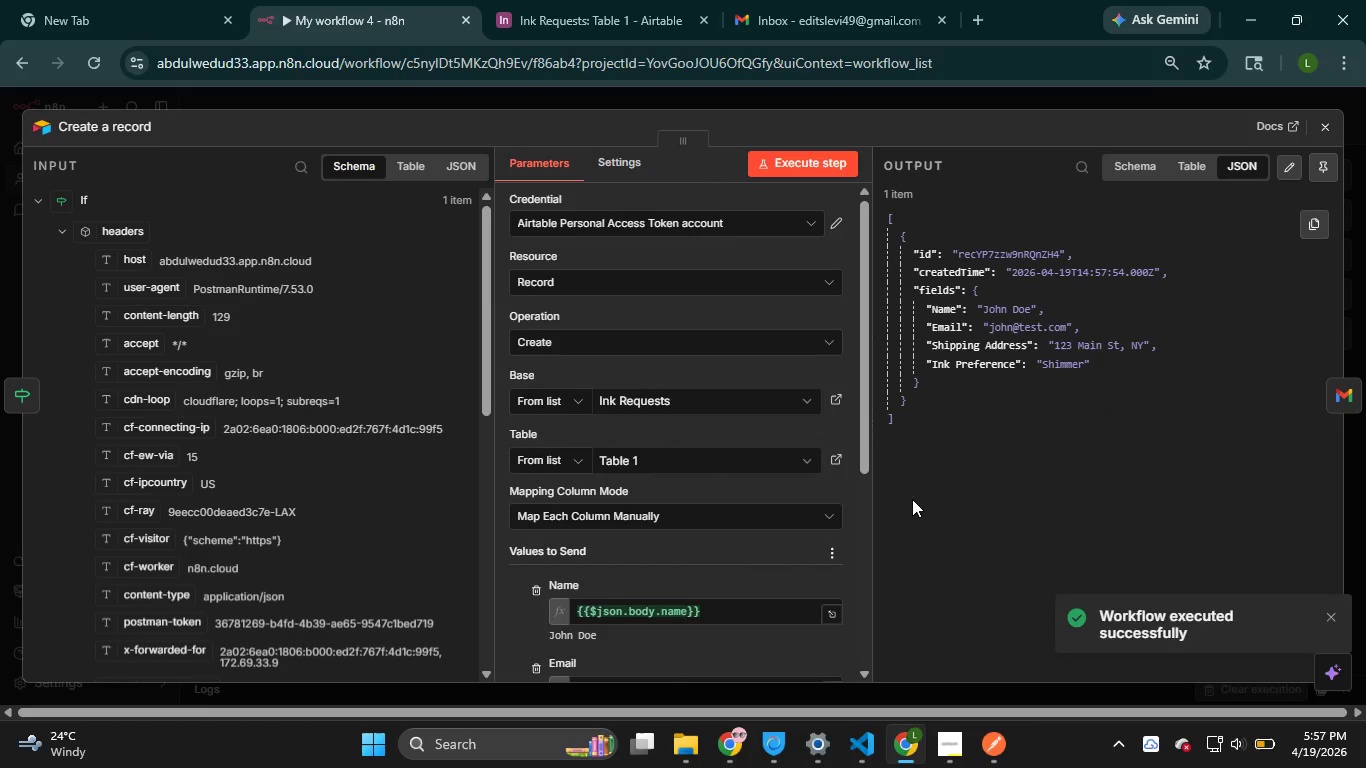 
wait(6.38)
 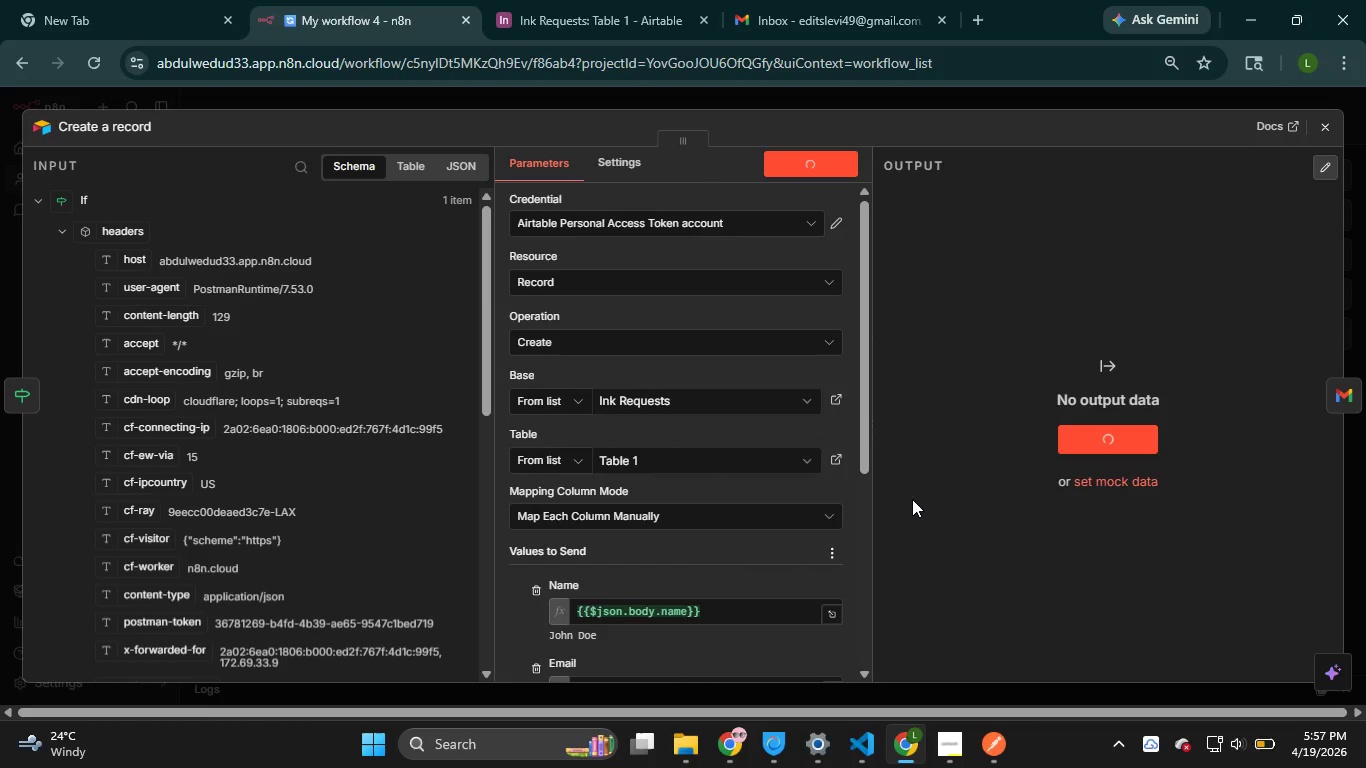 
left_click([1319, 135])
 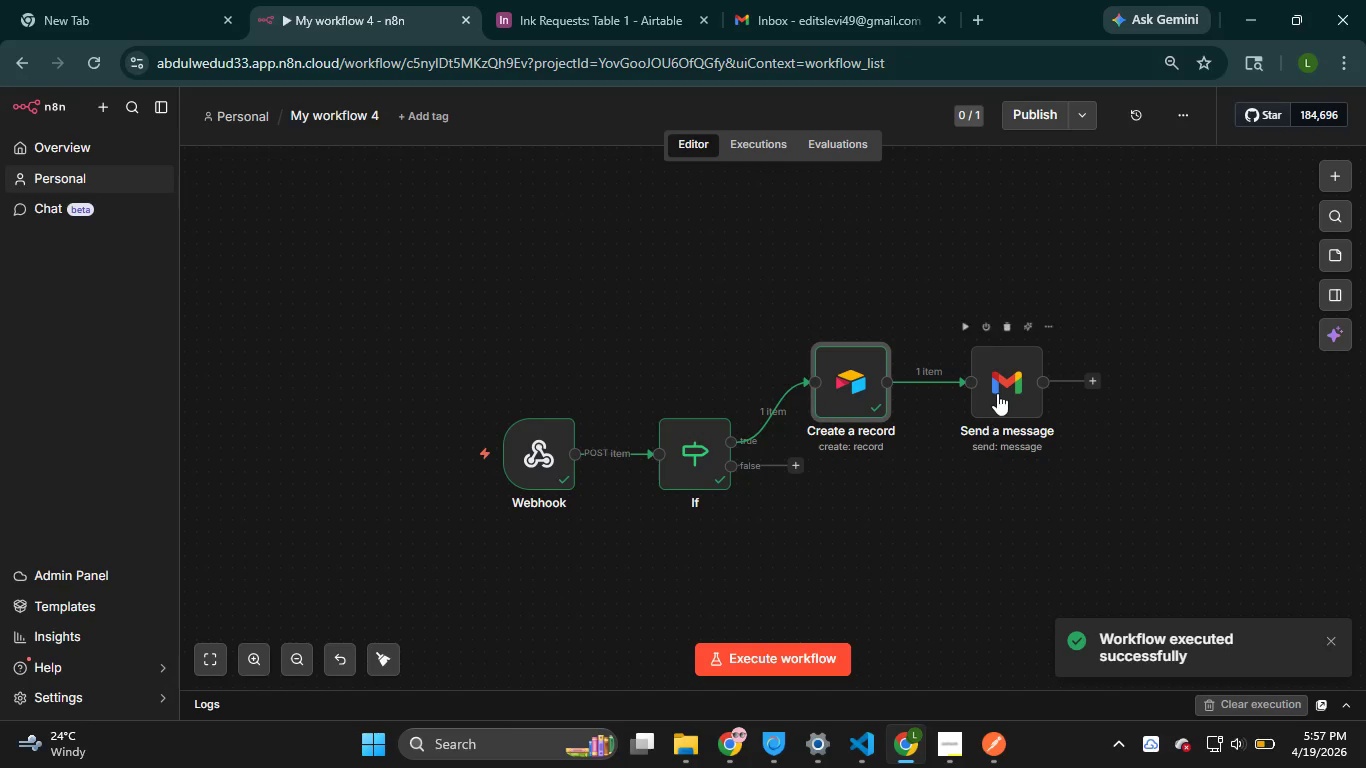 
double_click([997, 388])
 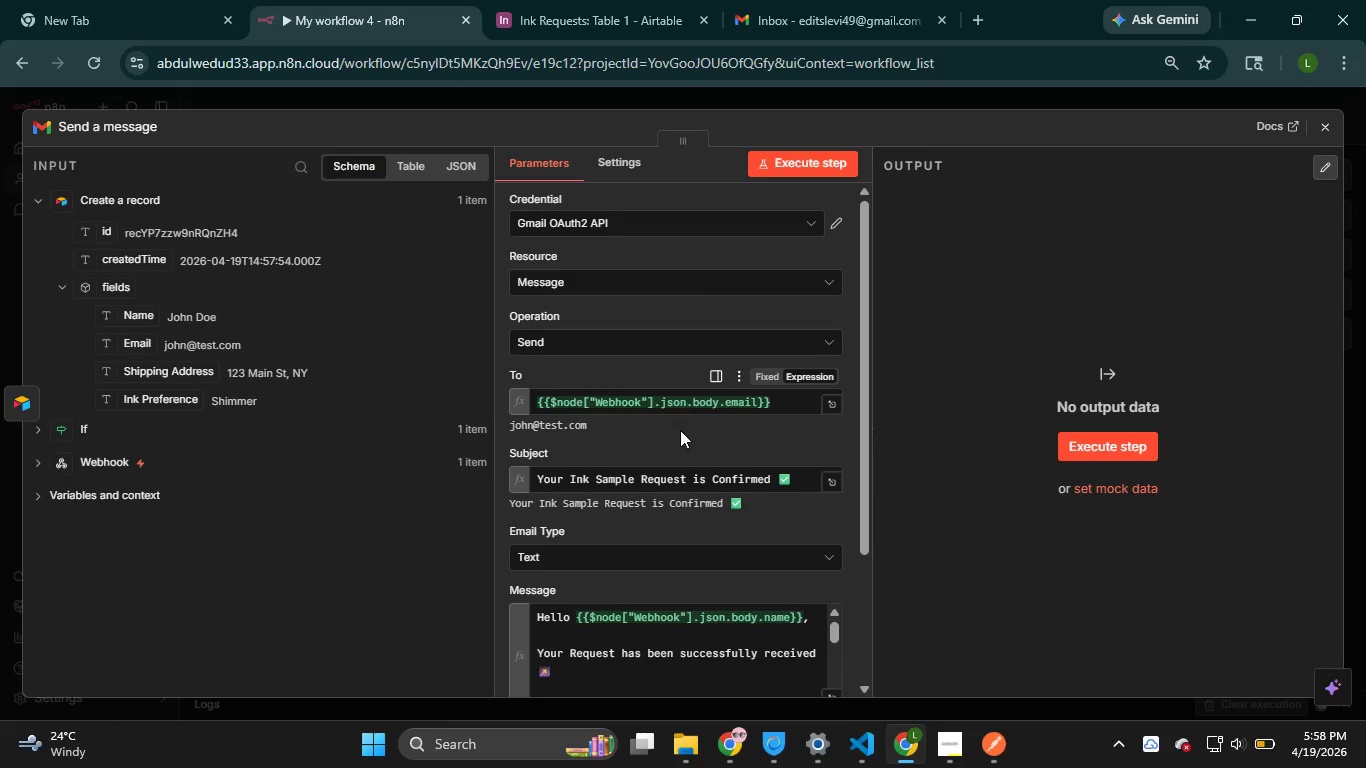 
left_click([714, 434])
 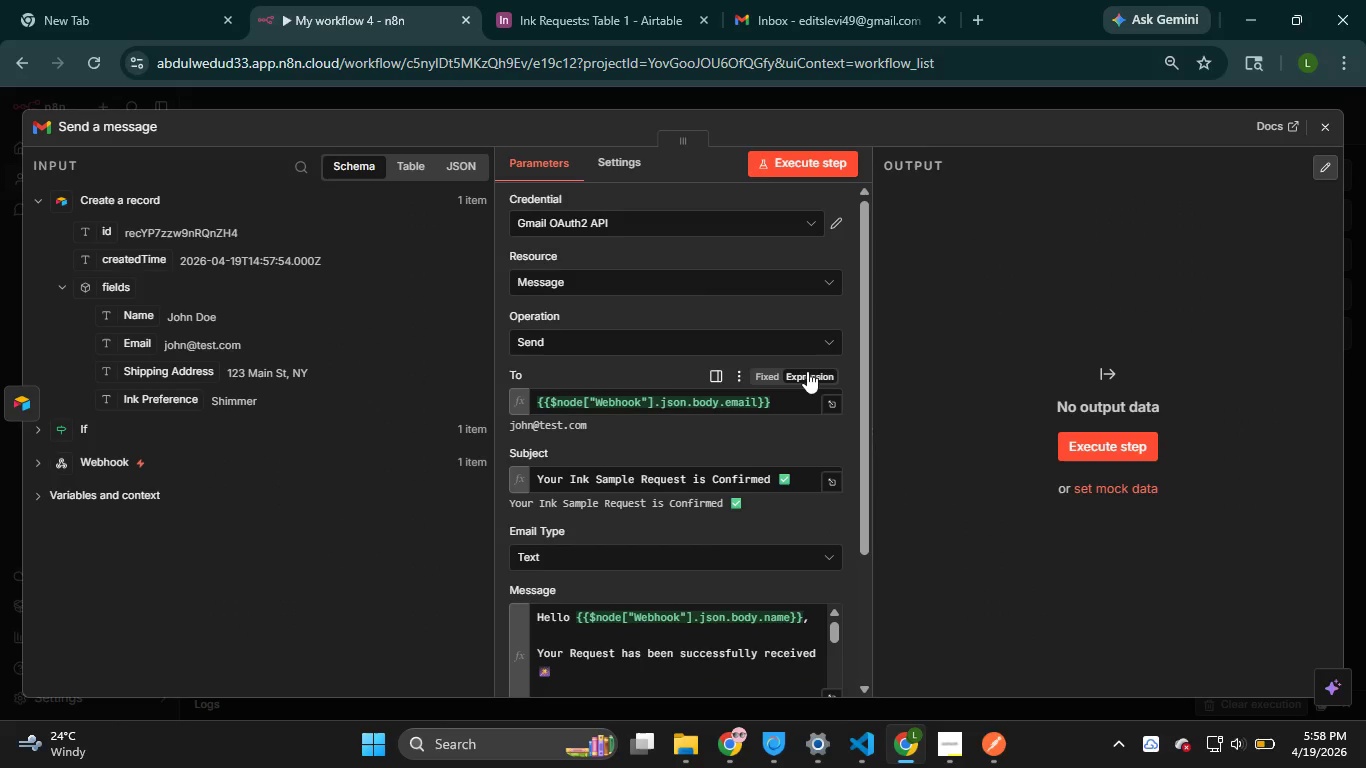 
left_click([806, 369])
 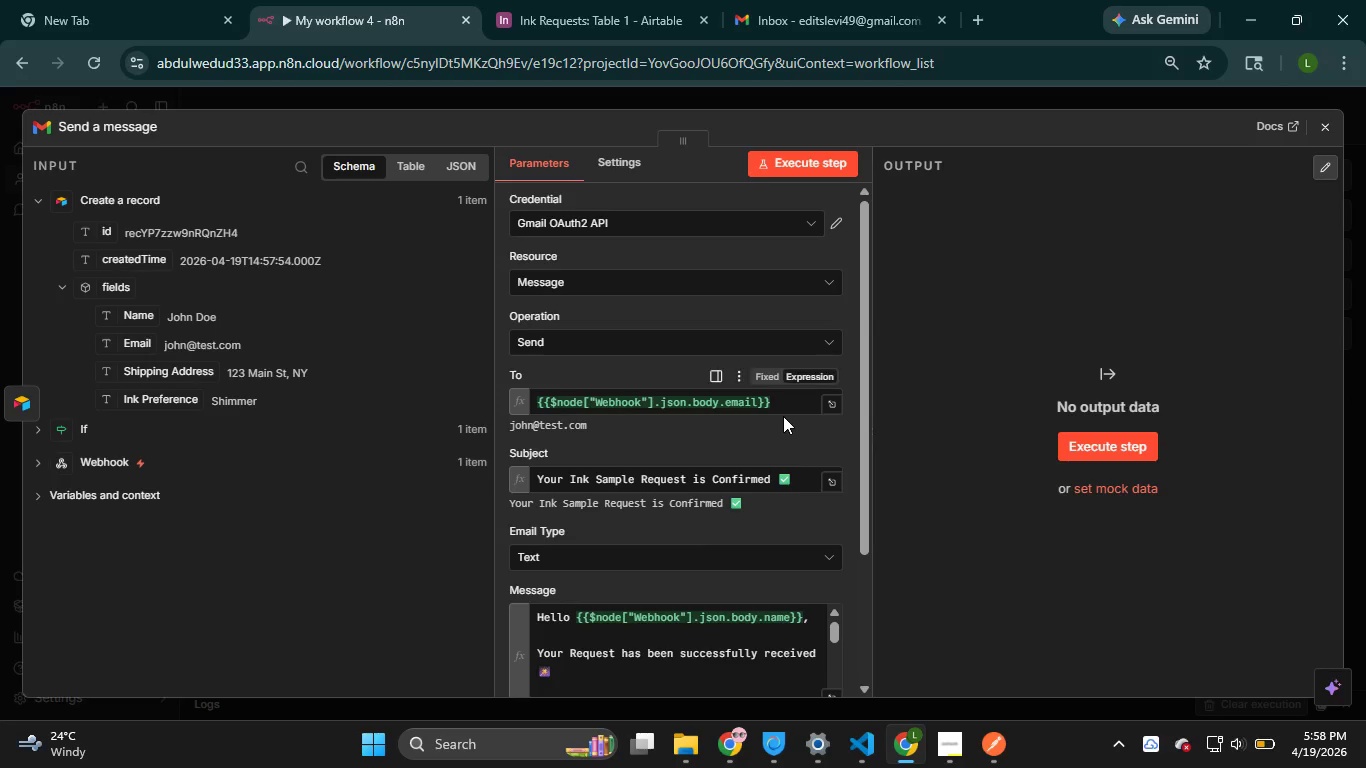 
left_click([806, 371])
 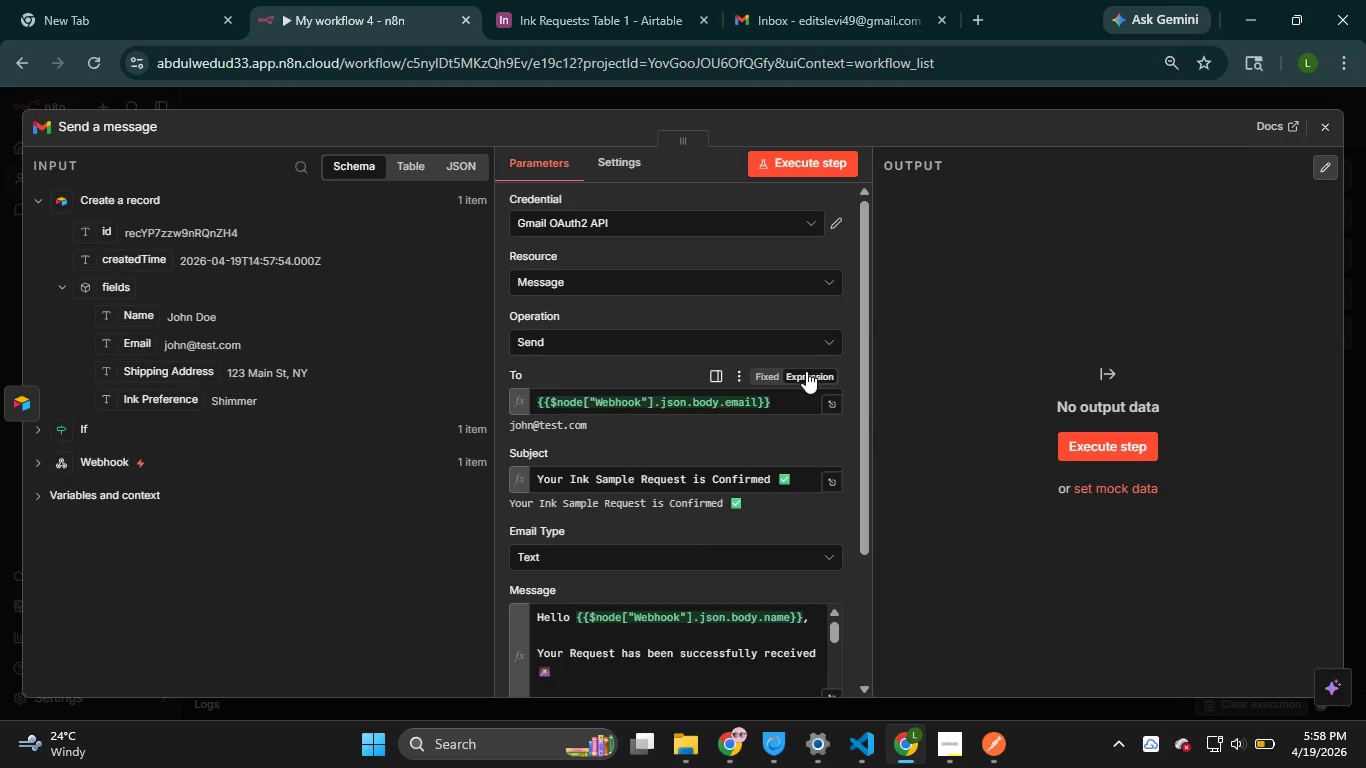 
left_click([806, 371])
 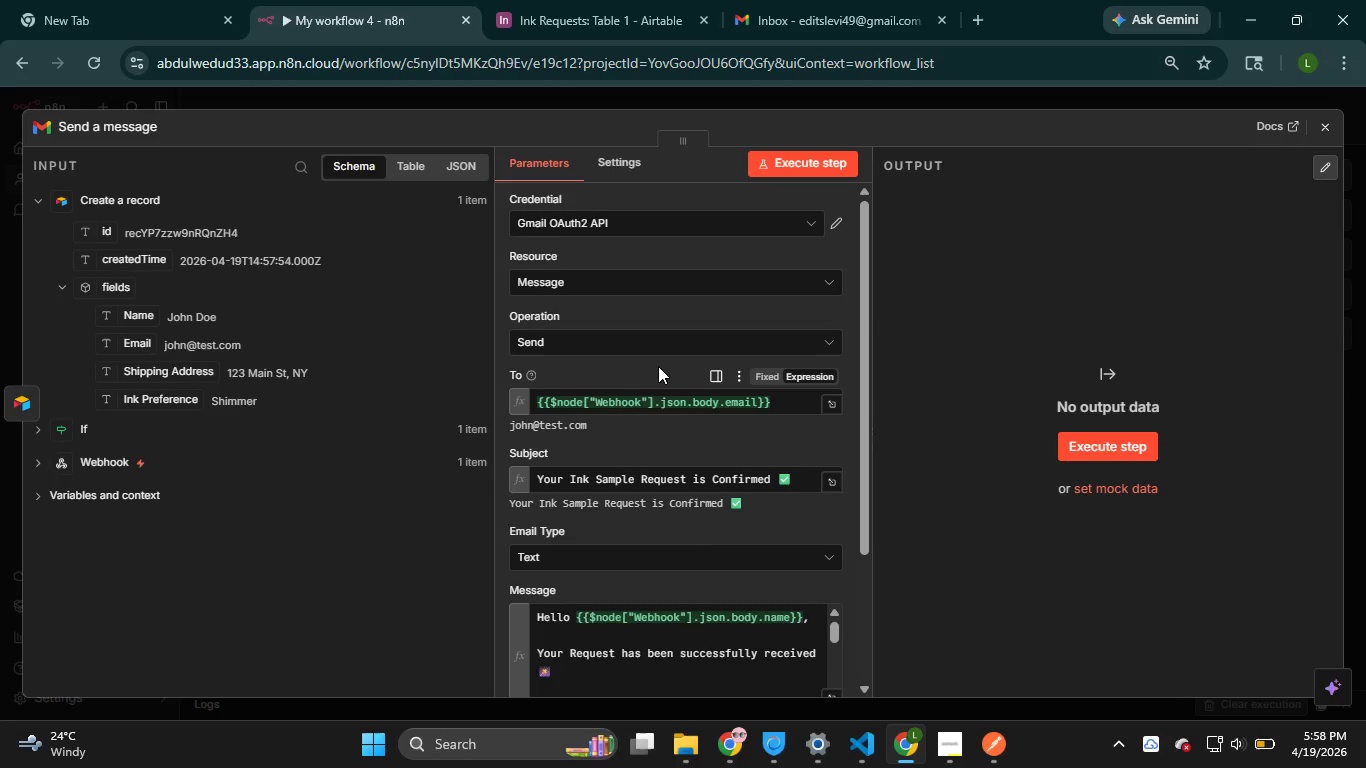 
left_click([658, 366])
 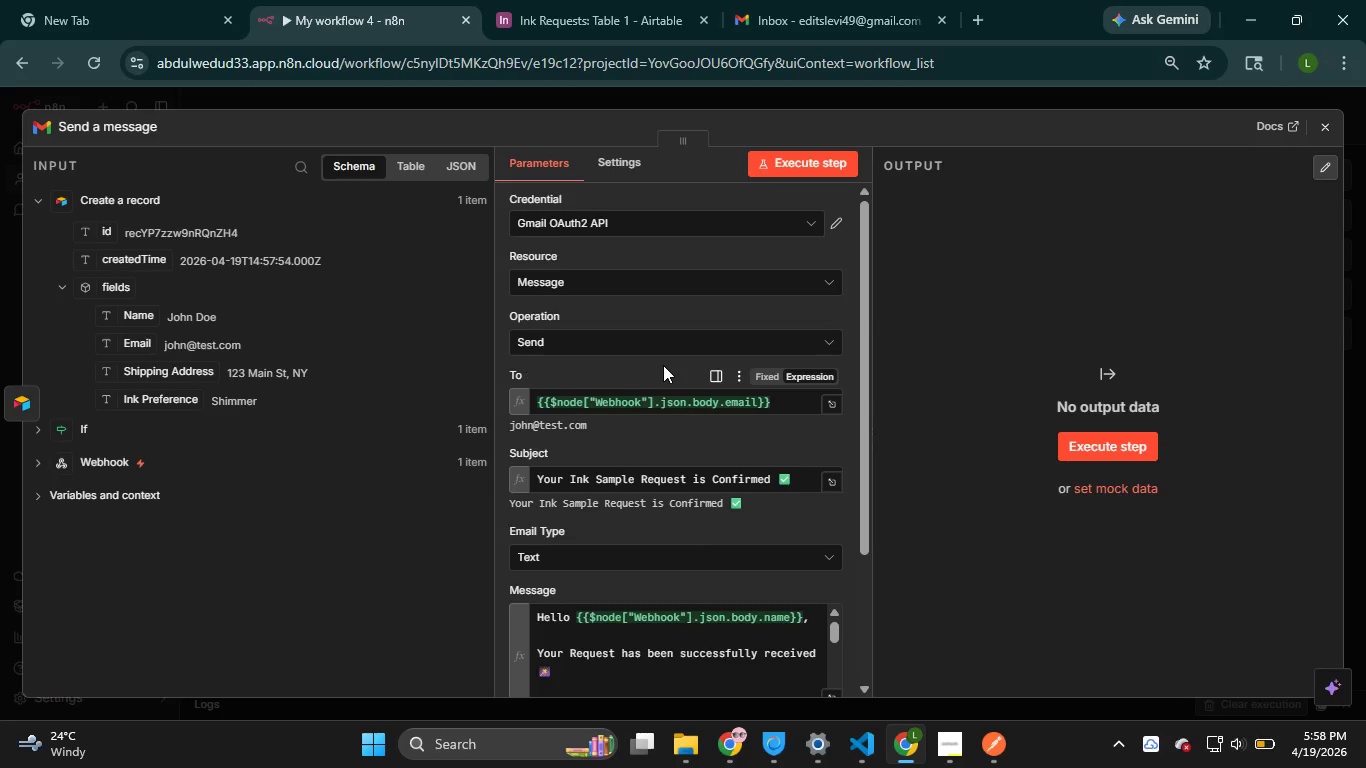 
scroll: coordinate [663, 365], scroll_direction: up, amount: 3.0
 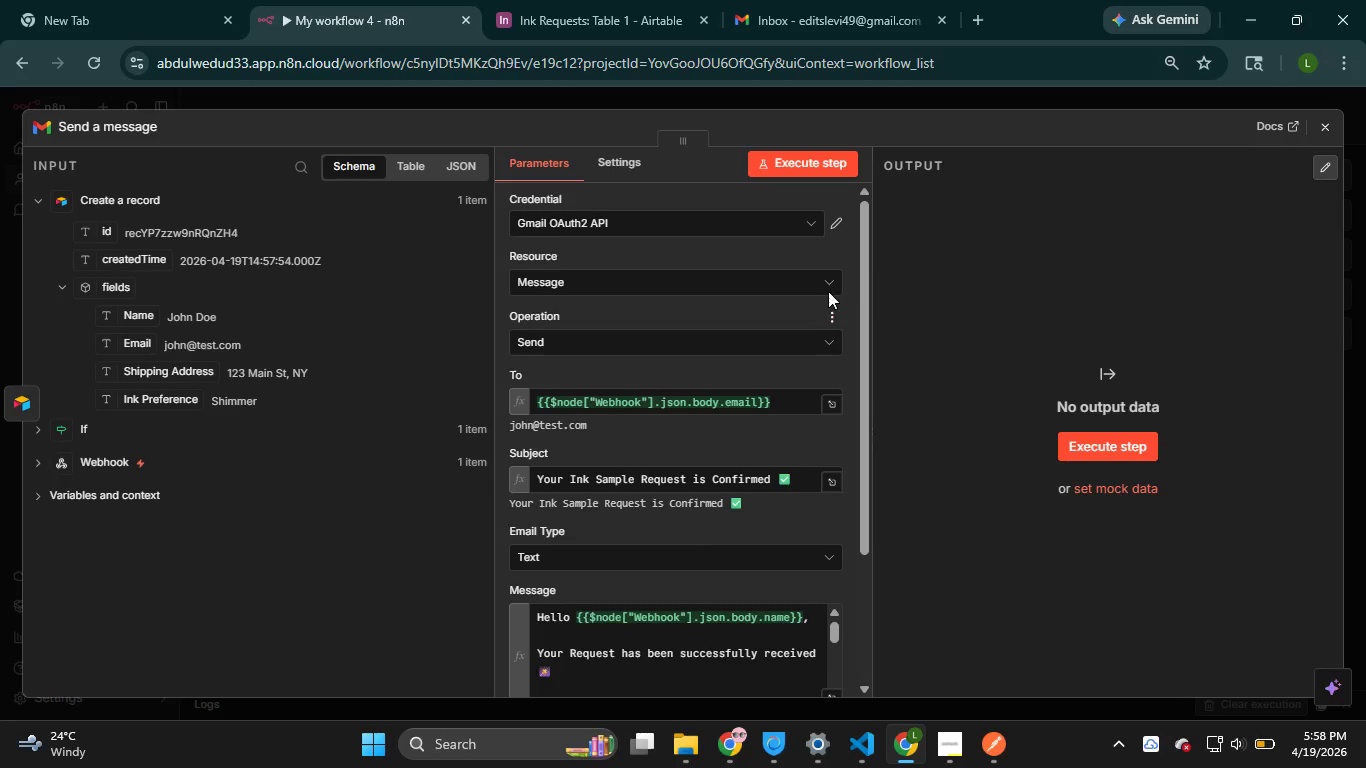 
left_click([831, 279])
 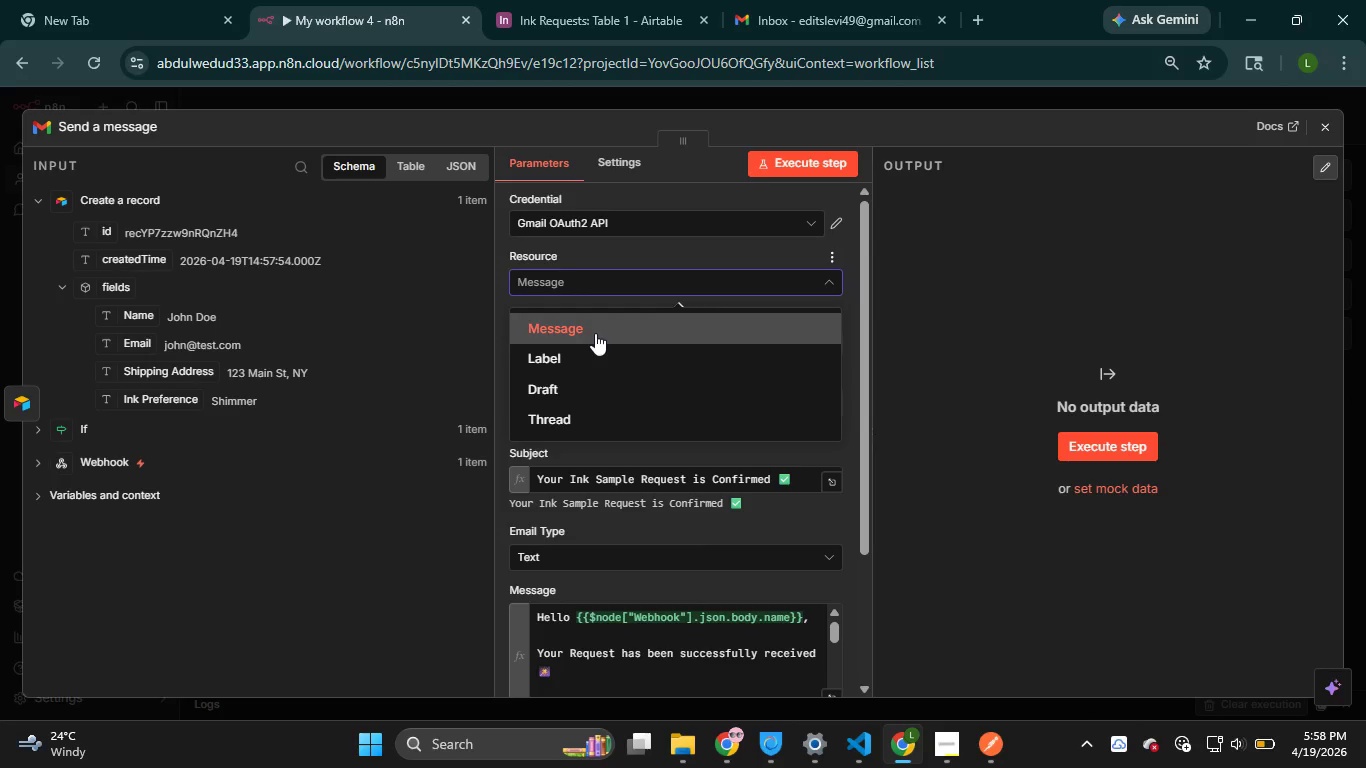 
left_click([599, 329])
 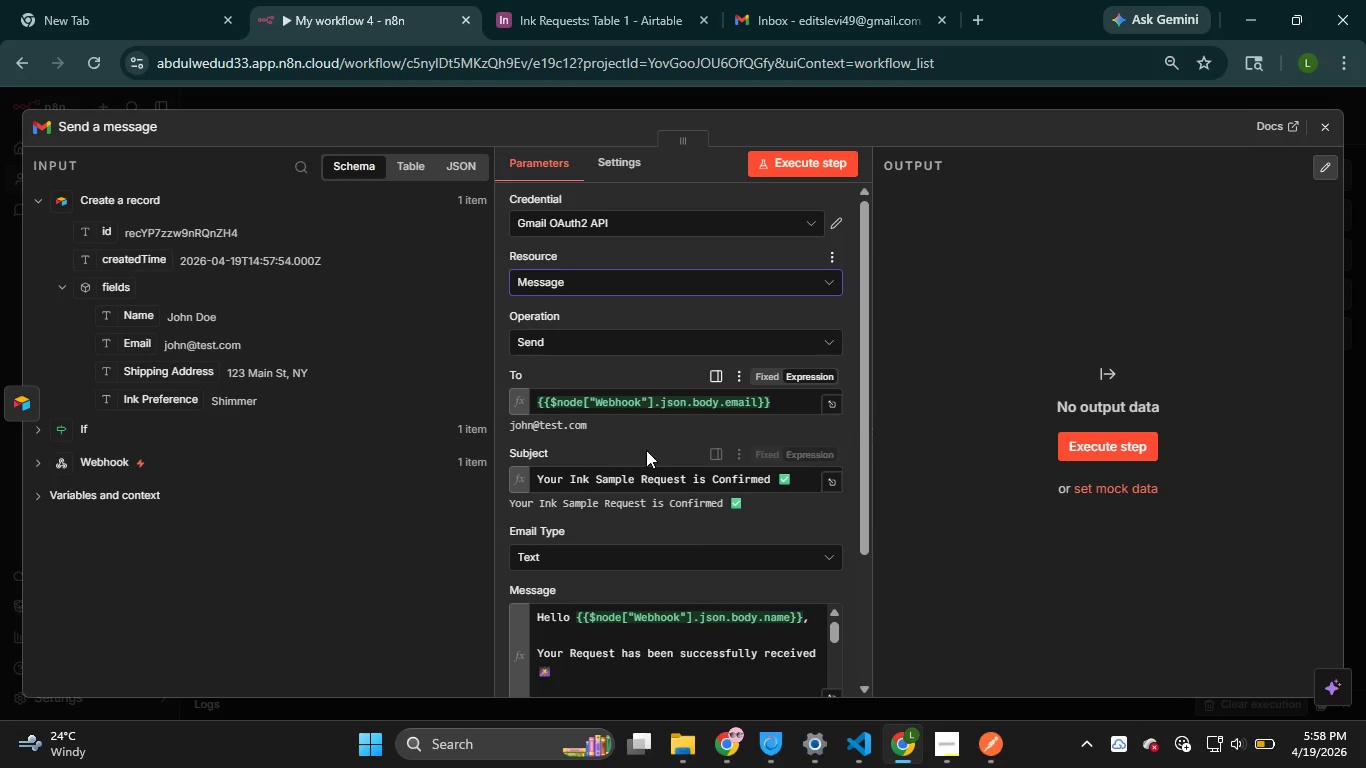 
left_click([647, 451])
 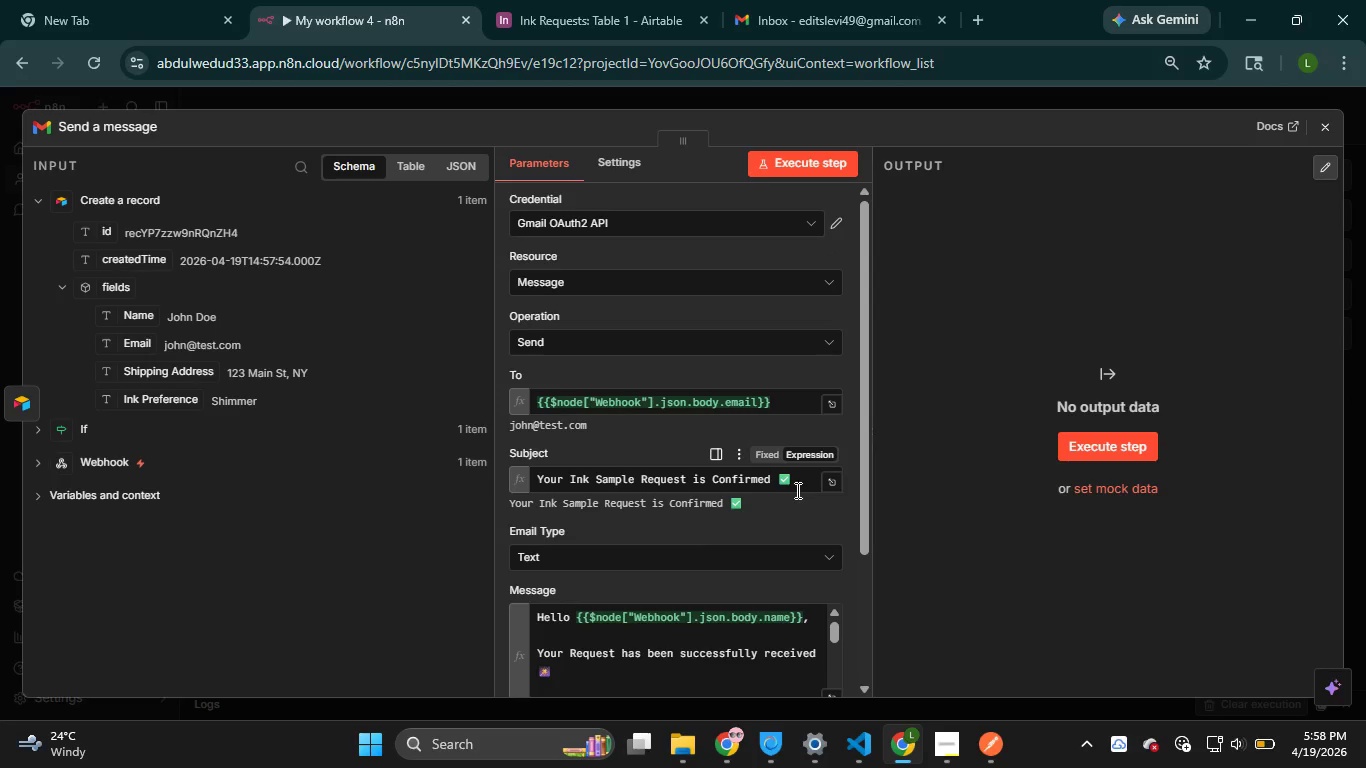 
left_click([797, 484])
 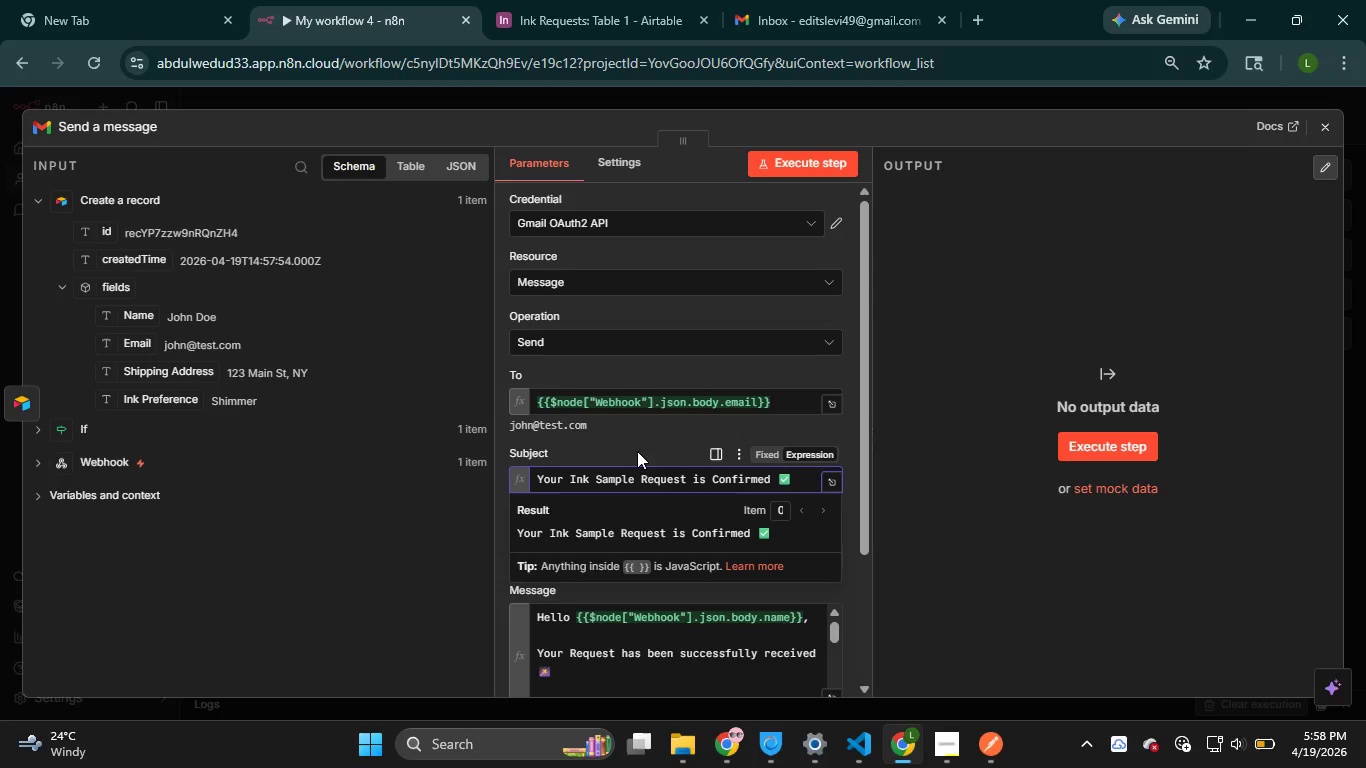 
left_click([647, 437])
 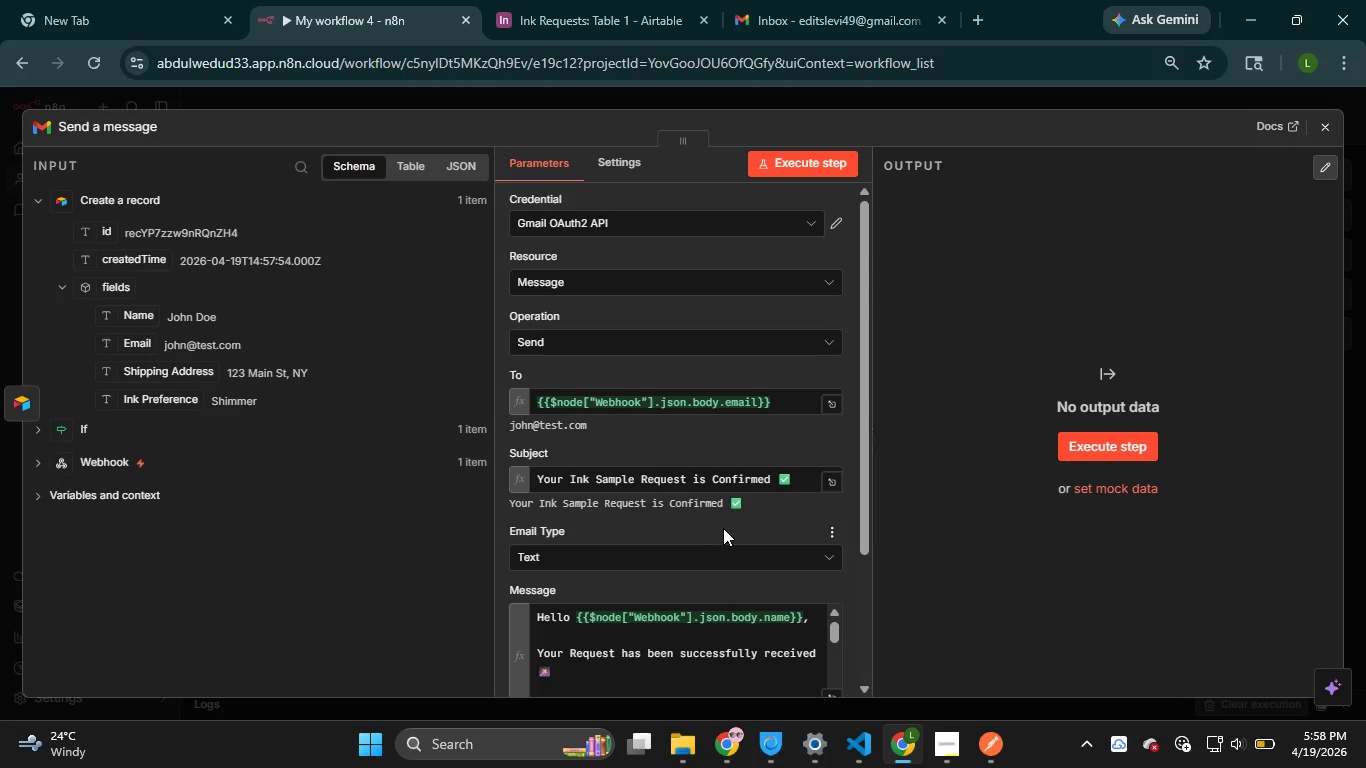 
left_click([732, 523])
 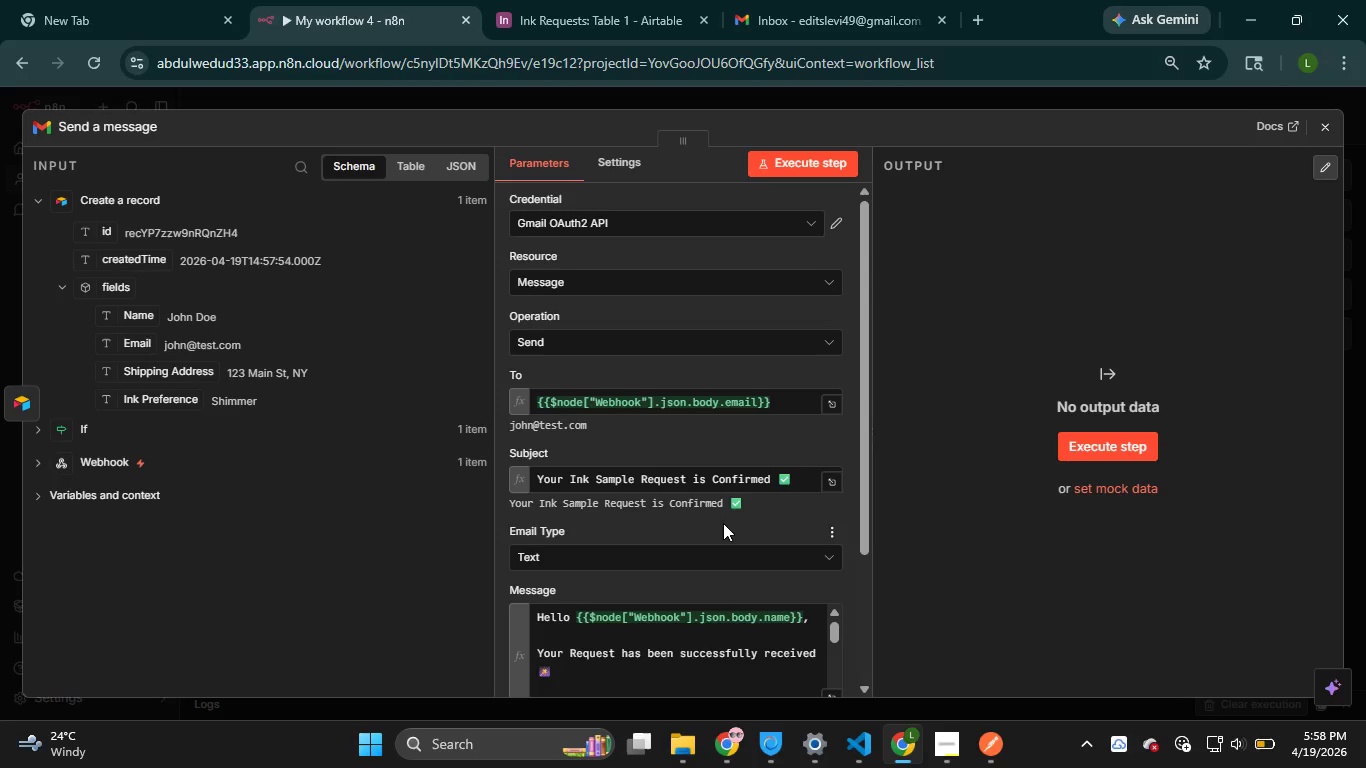 
scroll: coordinate [723, 523], scroll_direction: none, amount: 0.0
 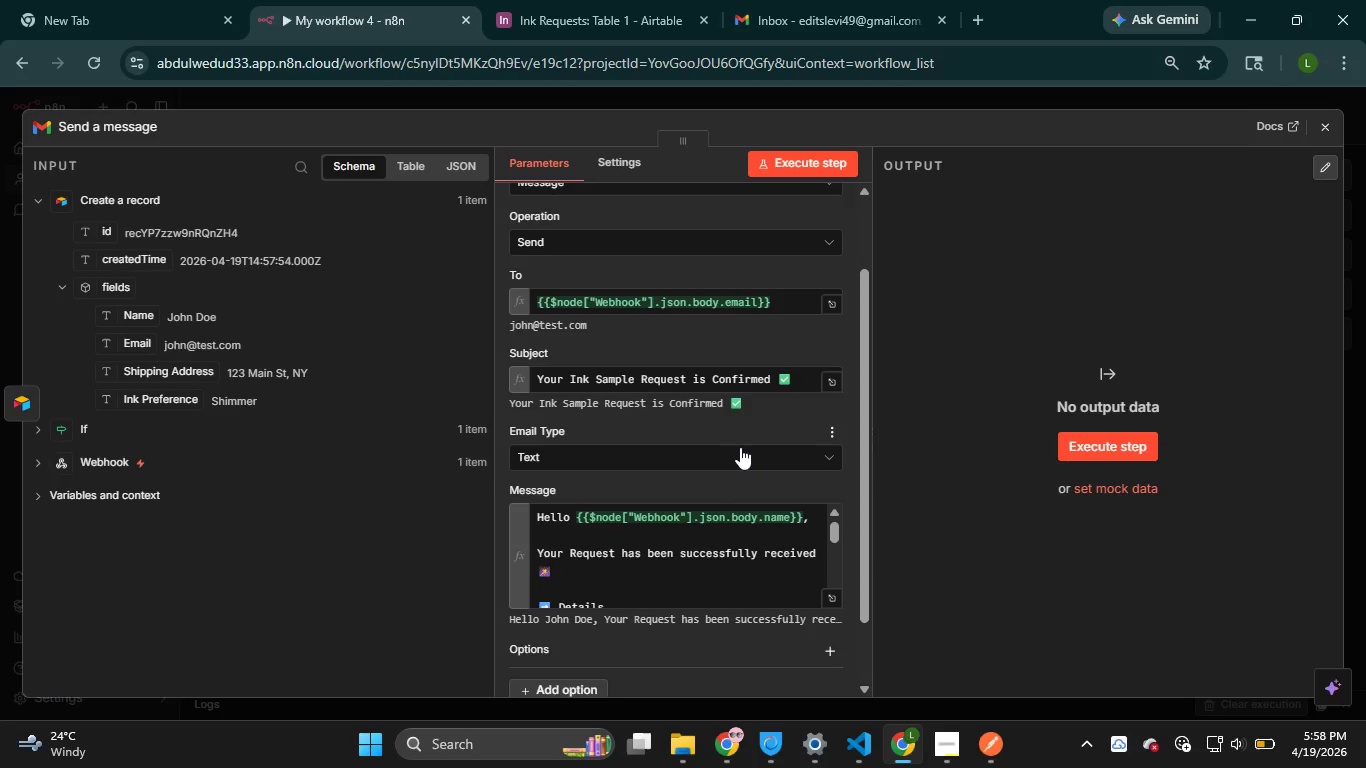 
left_click([815, 458])
 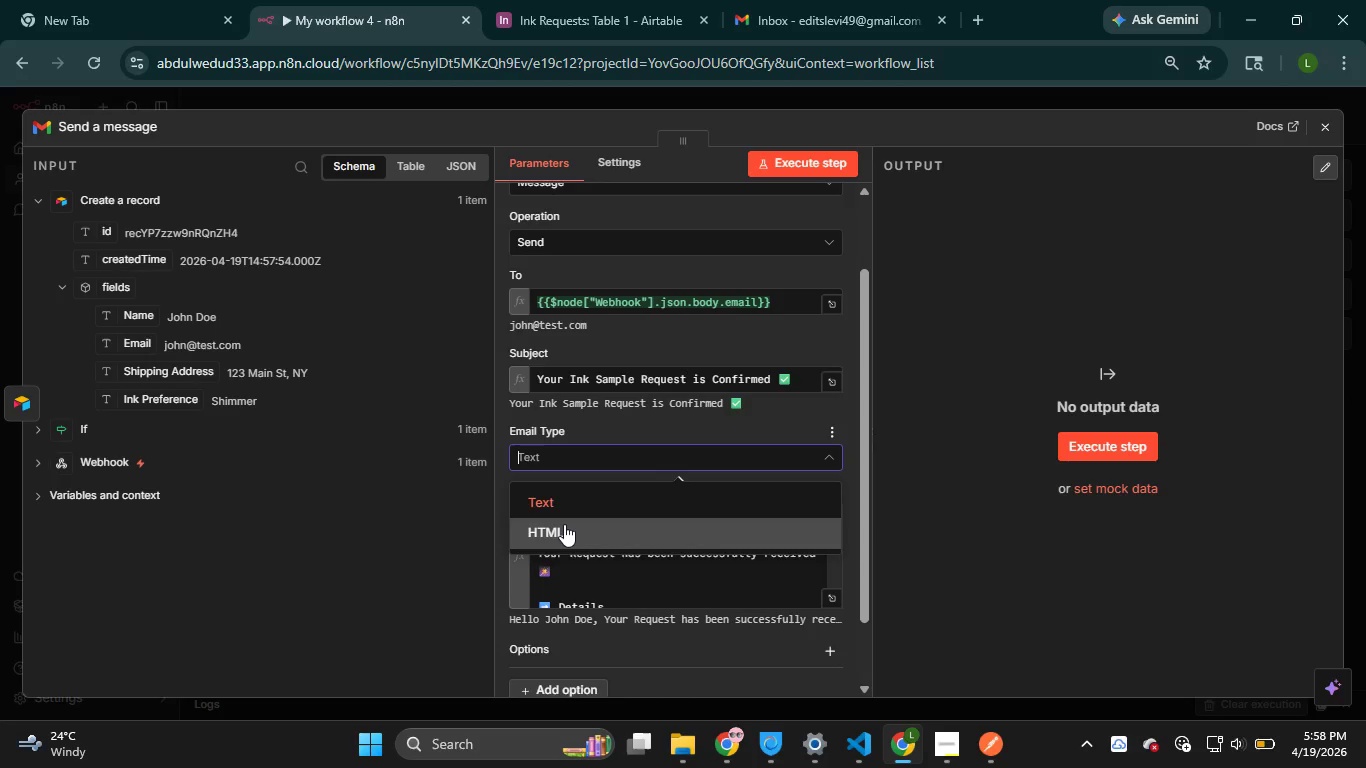 
left_click([564, 525])
 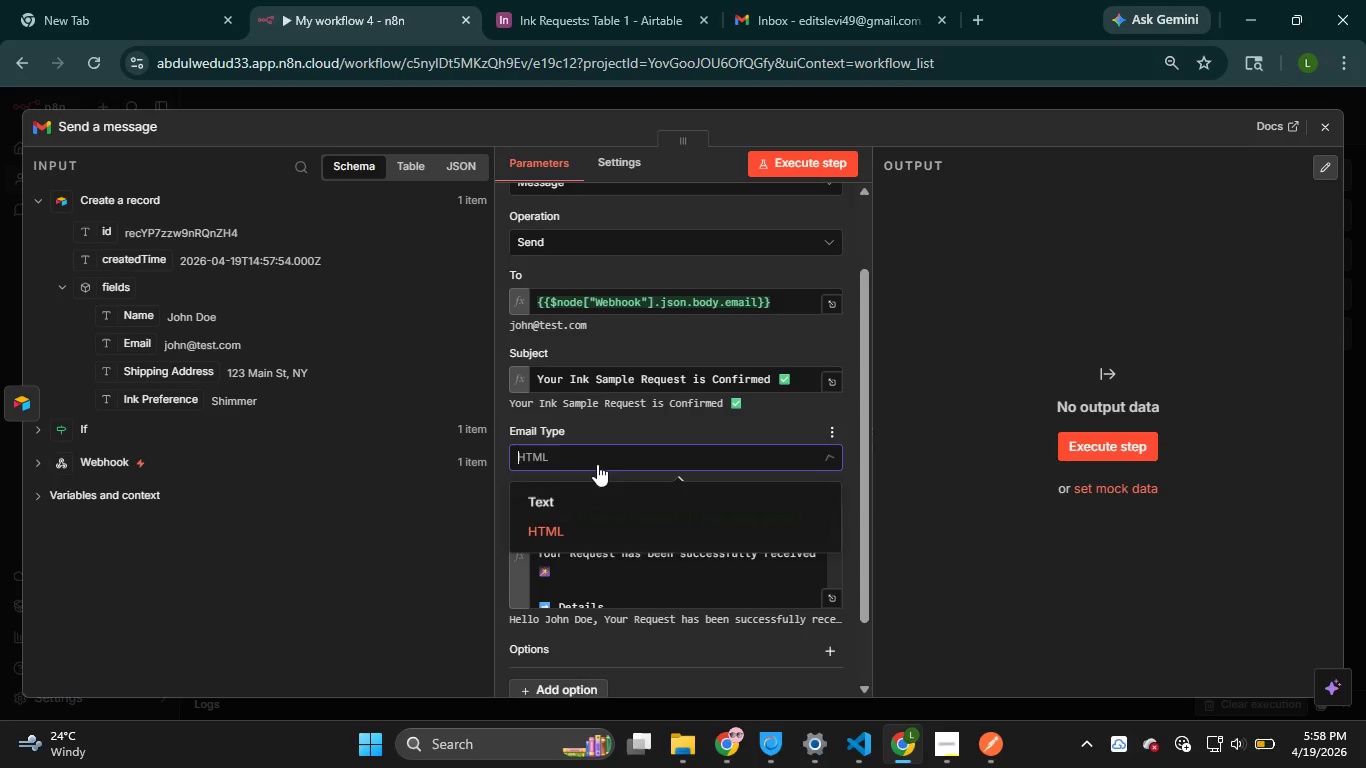 
left_click([567, 496])
 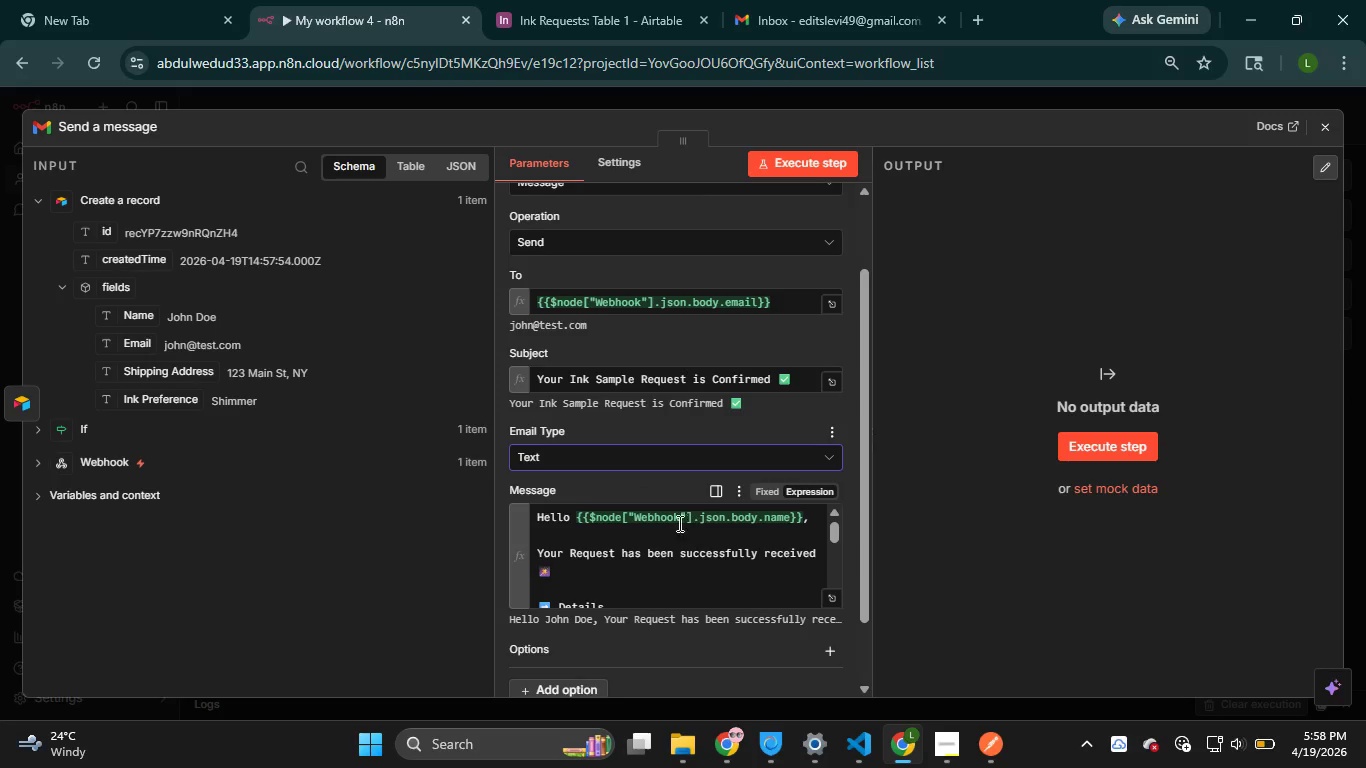 
left_click([668, 527])
 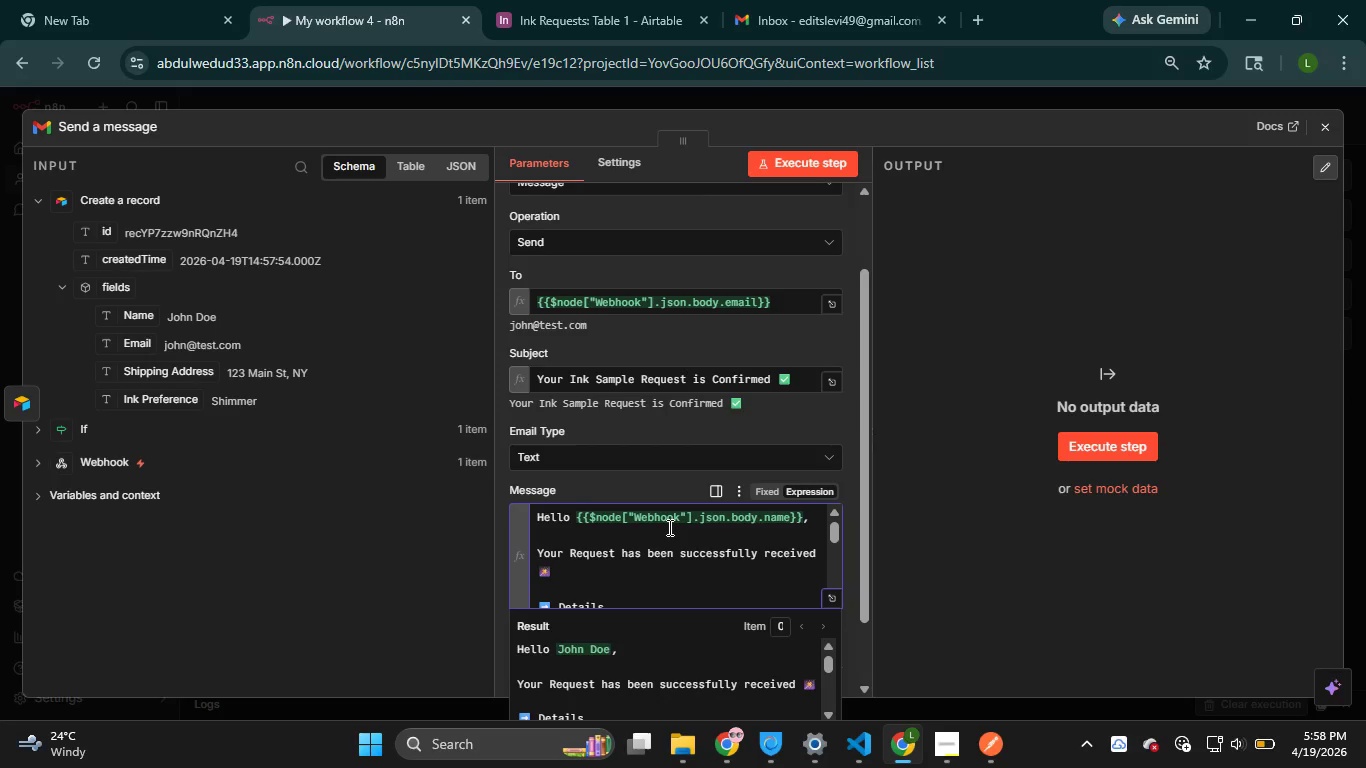 
scroll: coordinate [668, 527], scroll_direction: down, amount: 1.0
 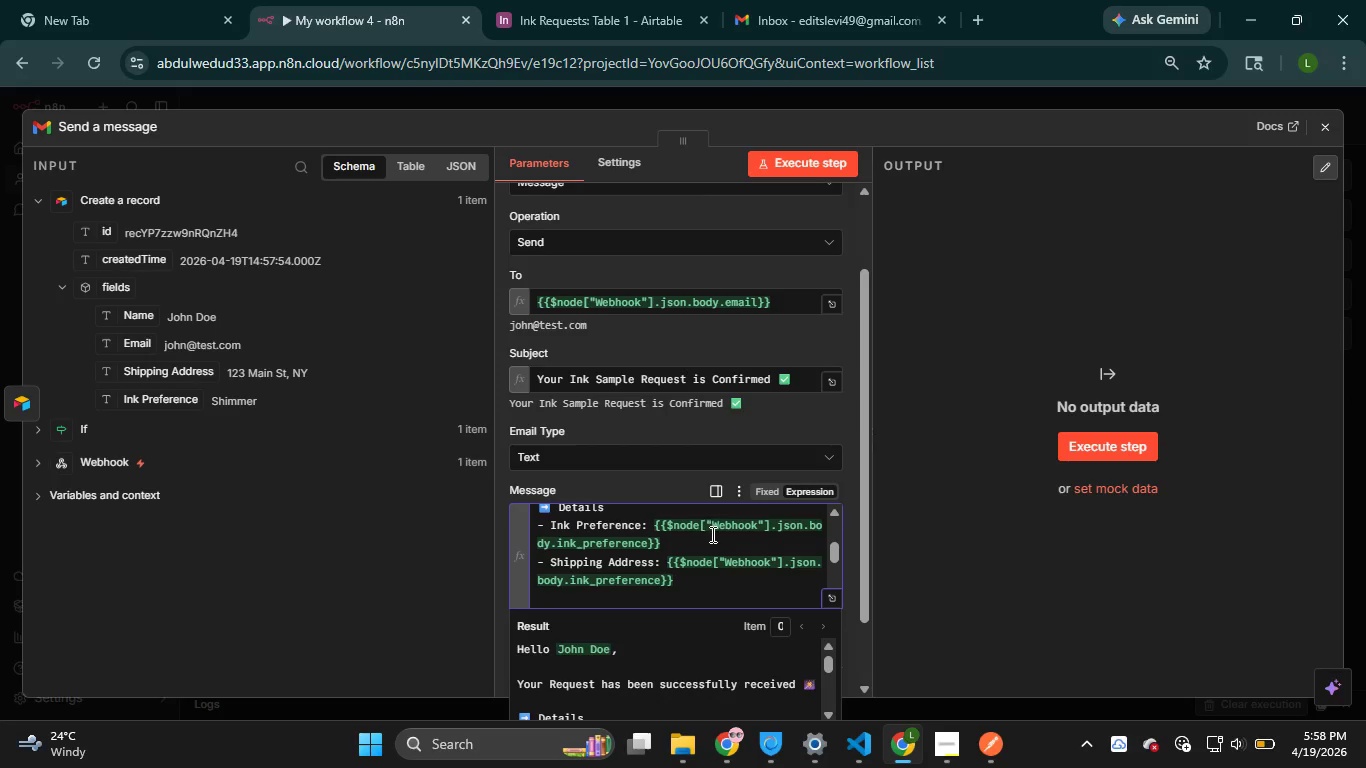 
left_click([711, 534])
 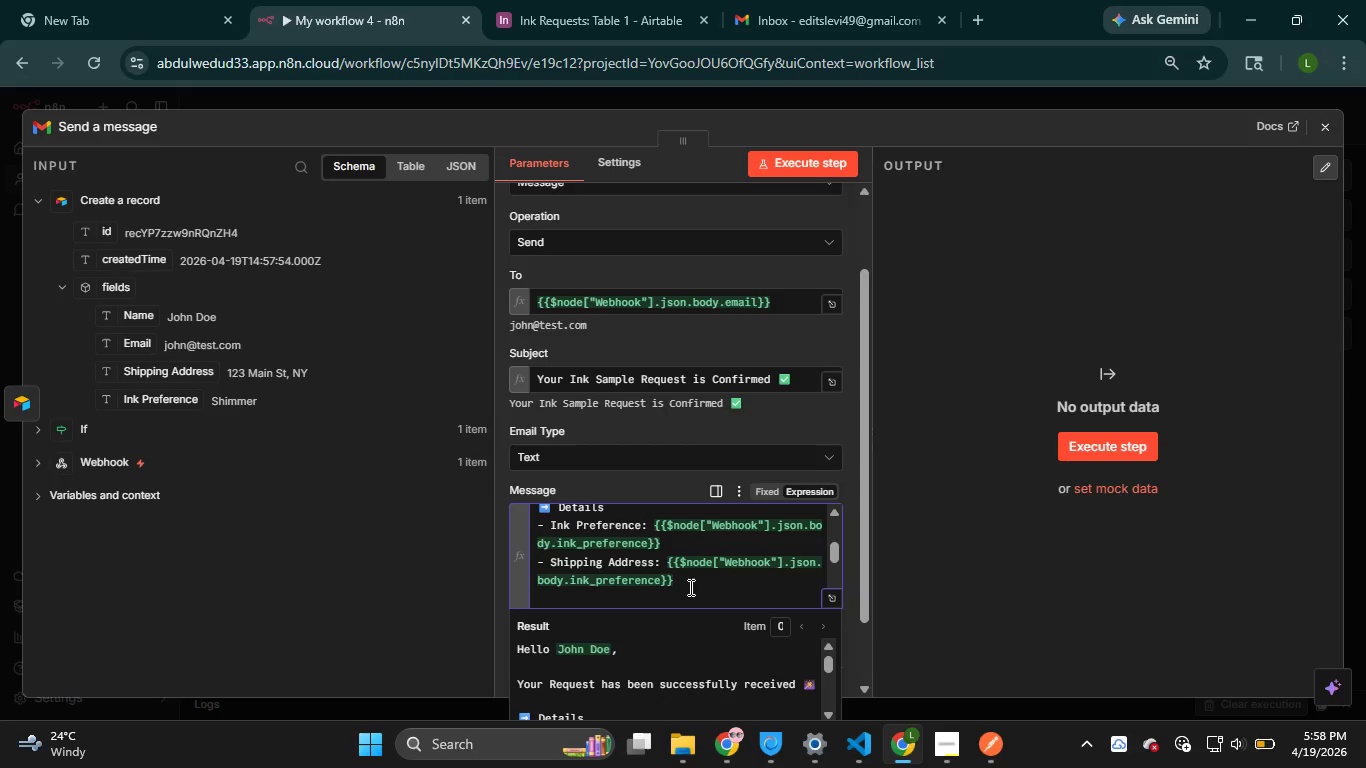 
left_click([689, 587])
 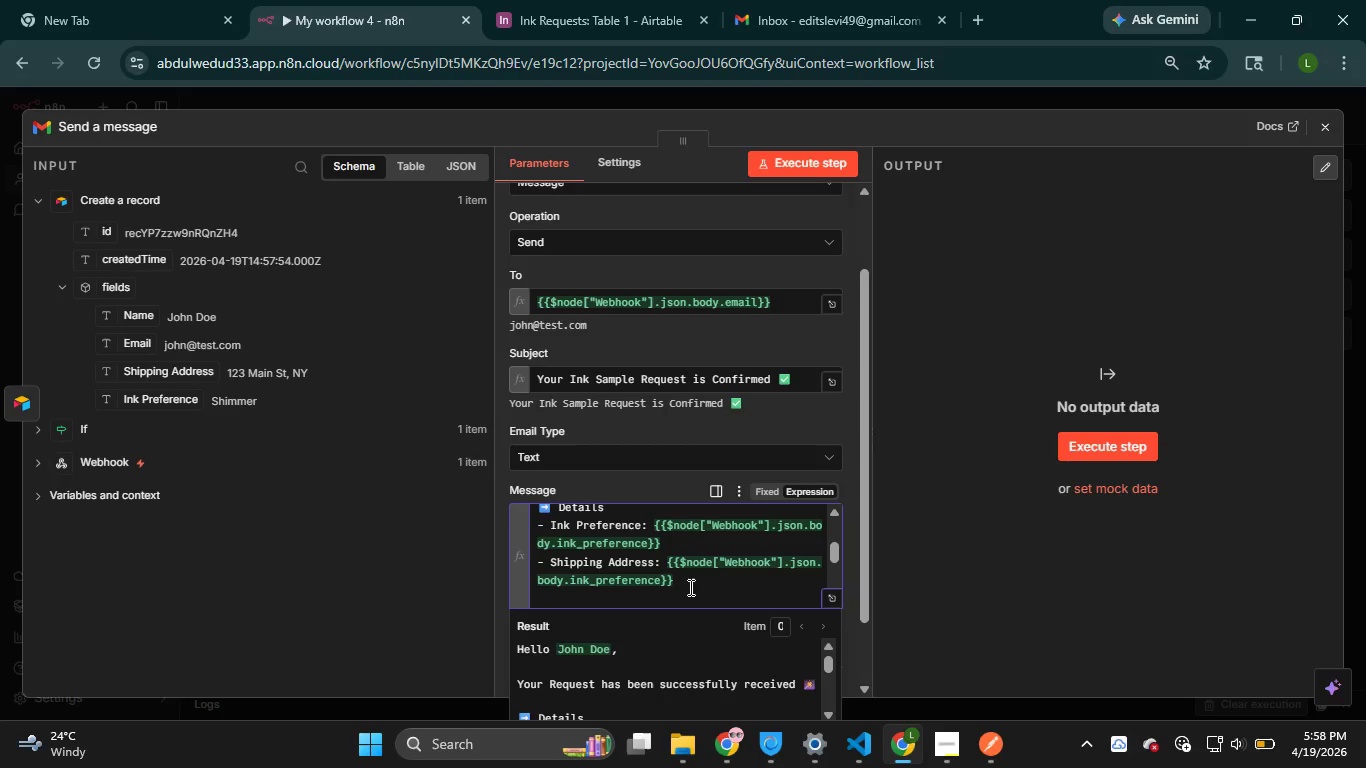 
scroll: coordinate [689, 587], scroll_direction: down, amount: 2.0
 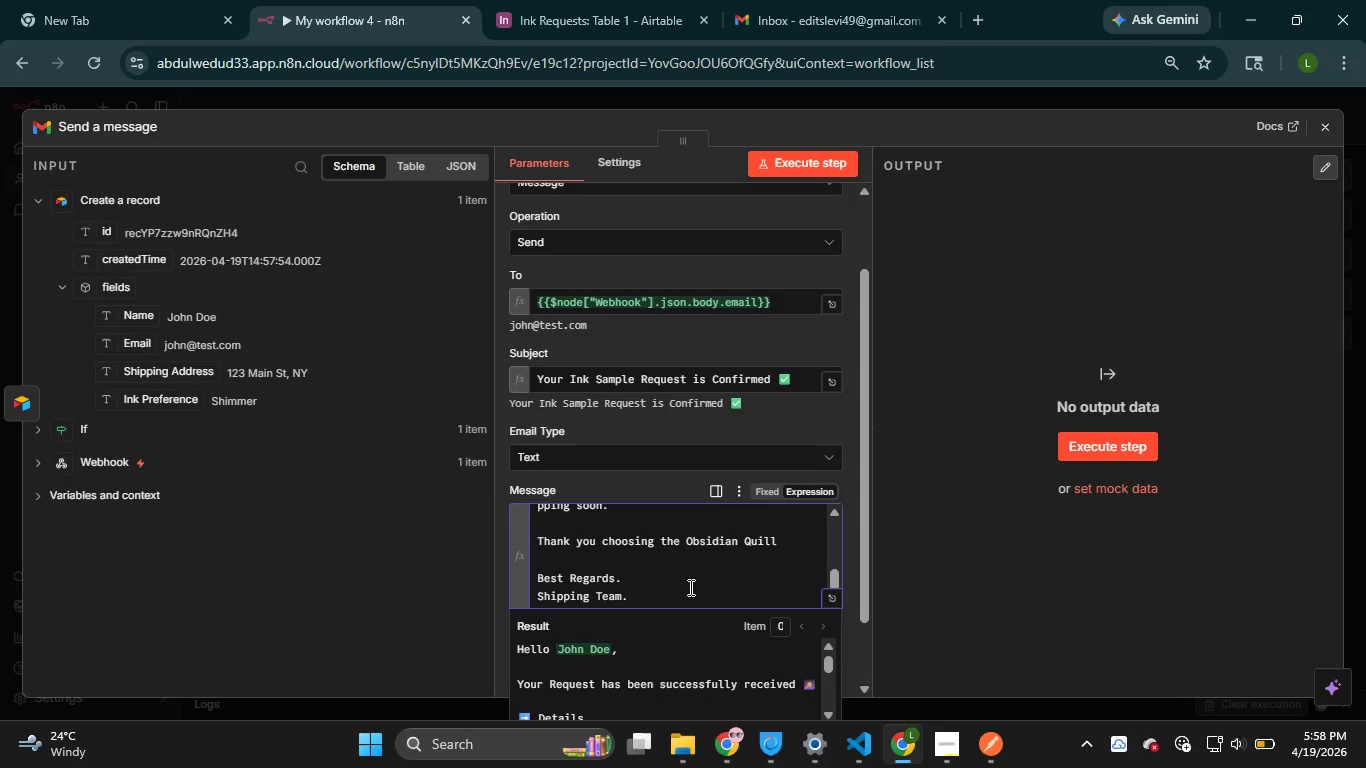 
scroll: coordinate [689, 587], scroll_direction: up, amount: 1.0
 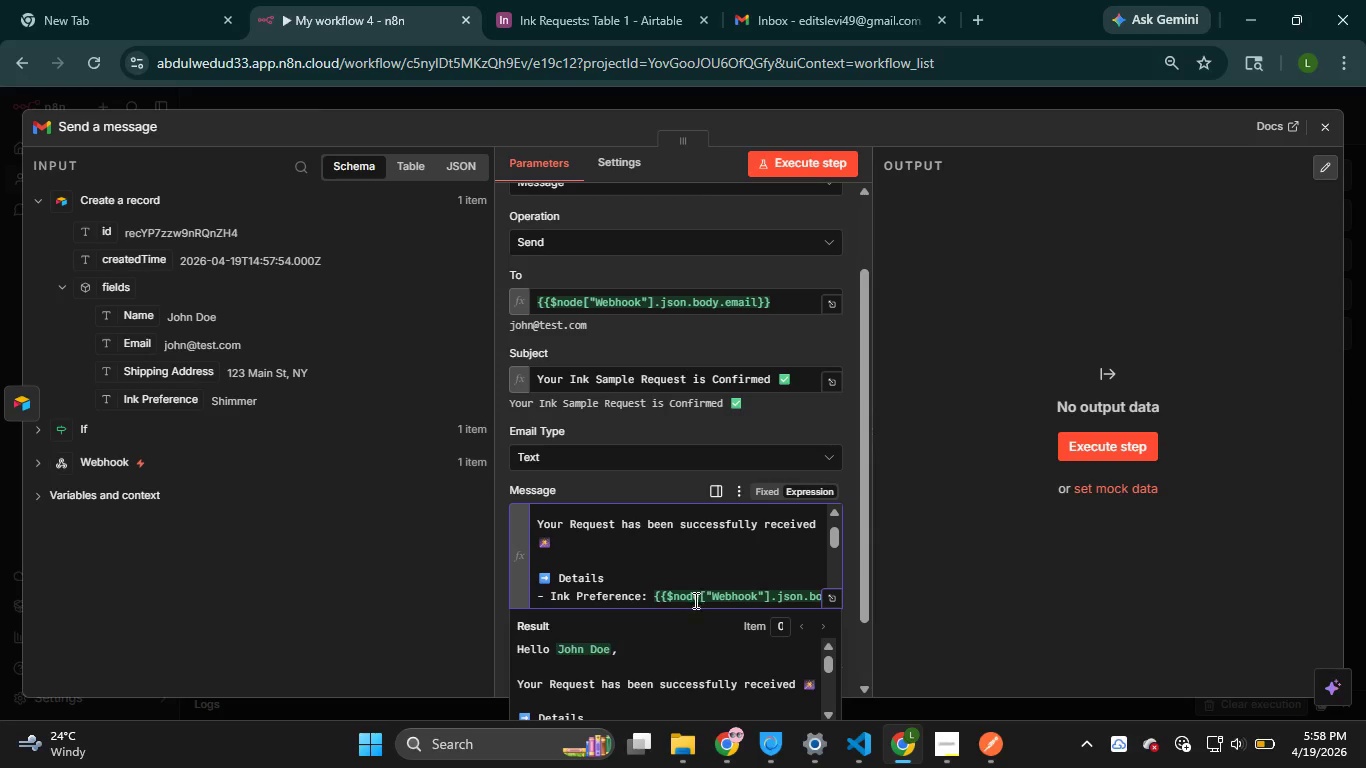 
left_click([694, 600])
 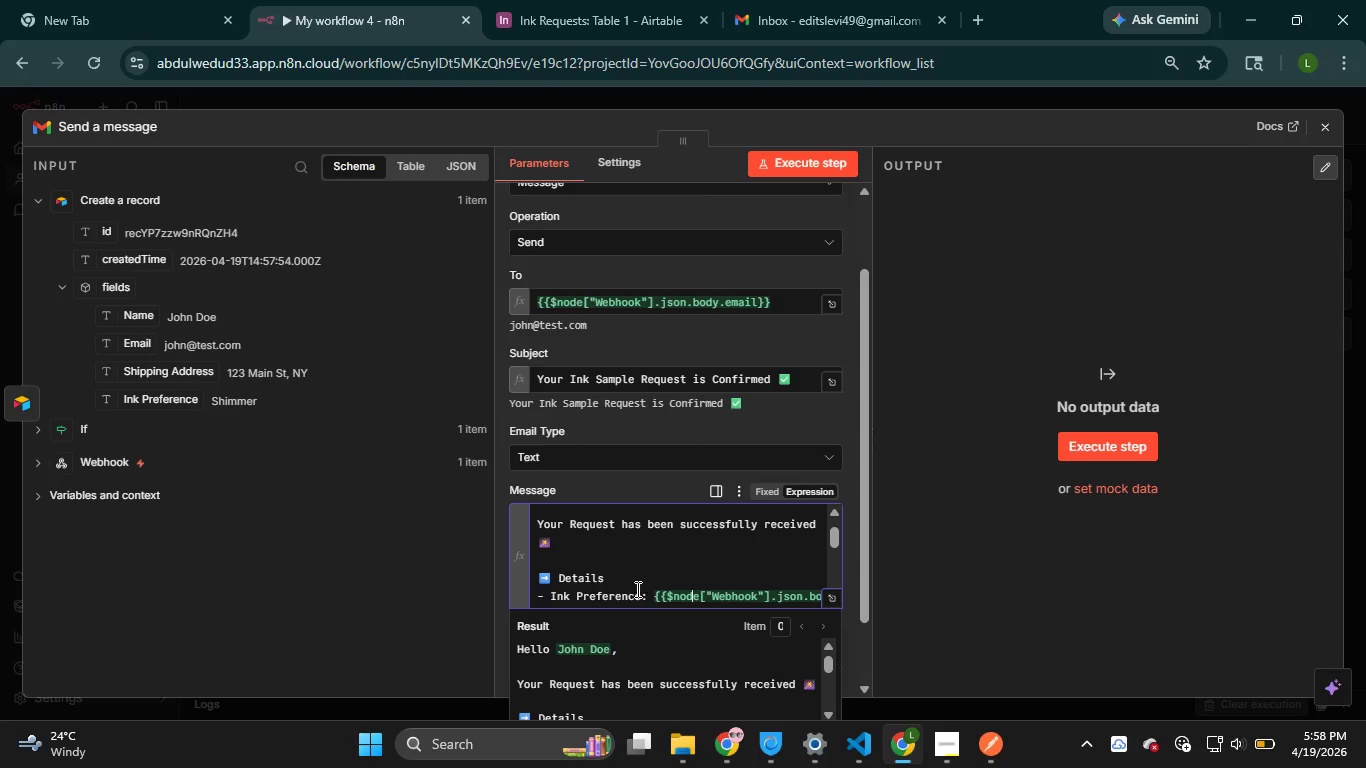 
left_click([636, 591])
 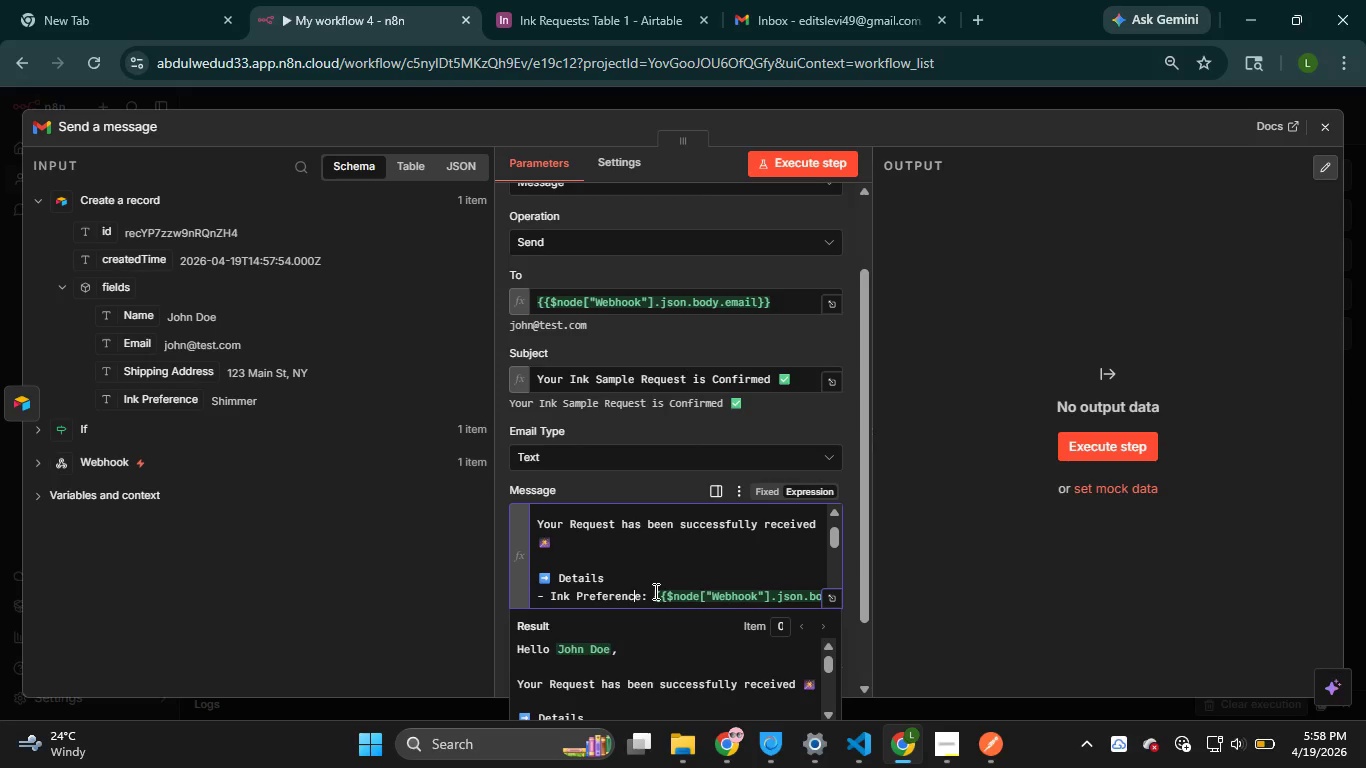 
left_click([654, 590])
 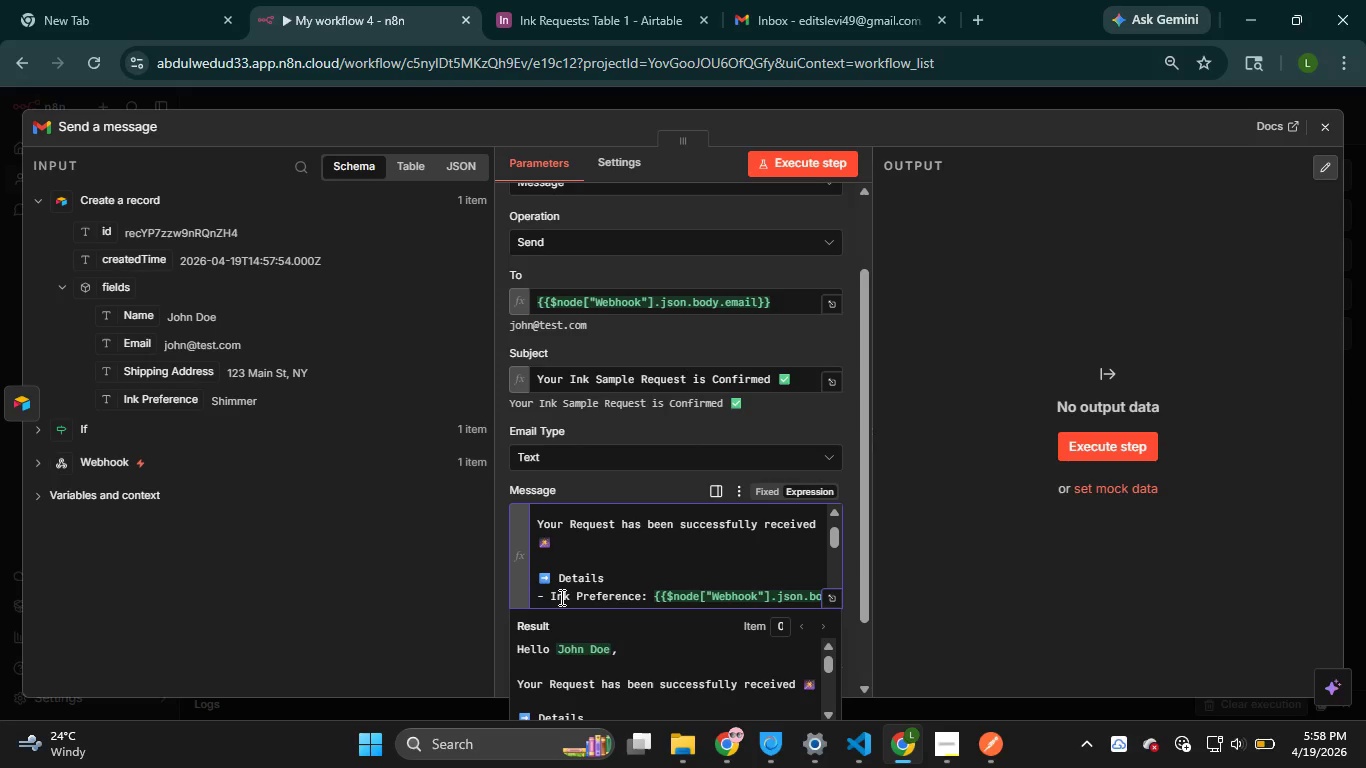 
left_click([555, 596])
 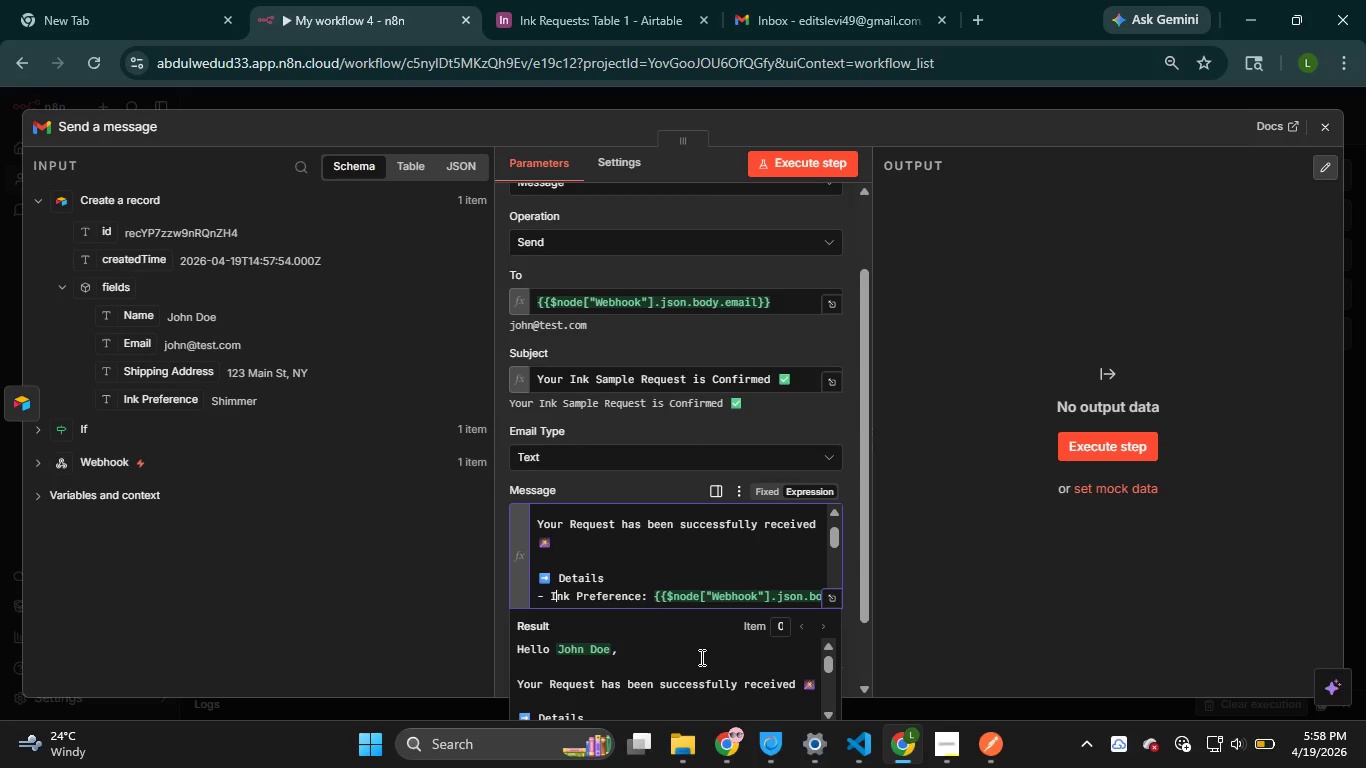 
scroll: coordinate [700, 657], scroll_direction: none, amount: 0.0
 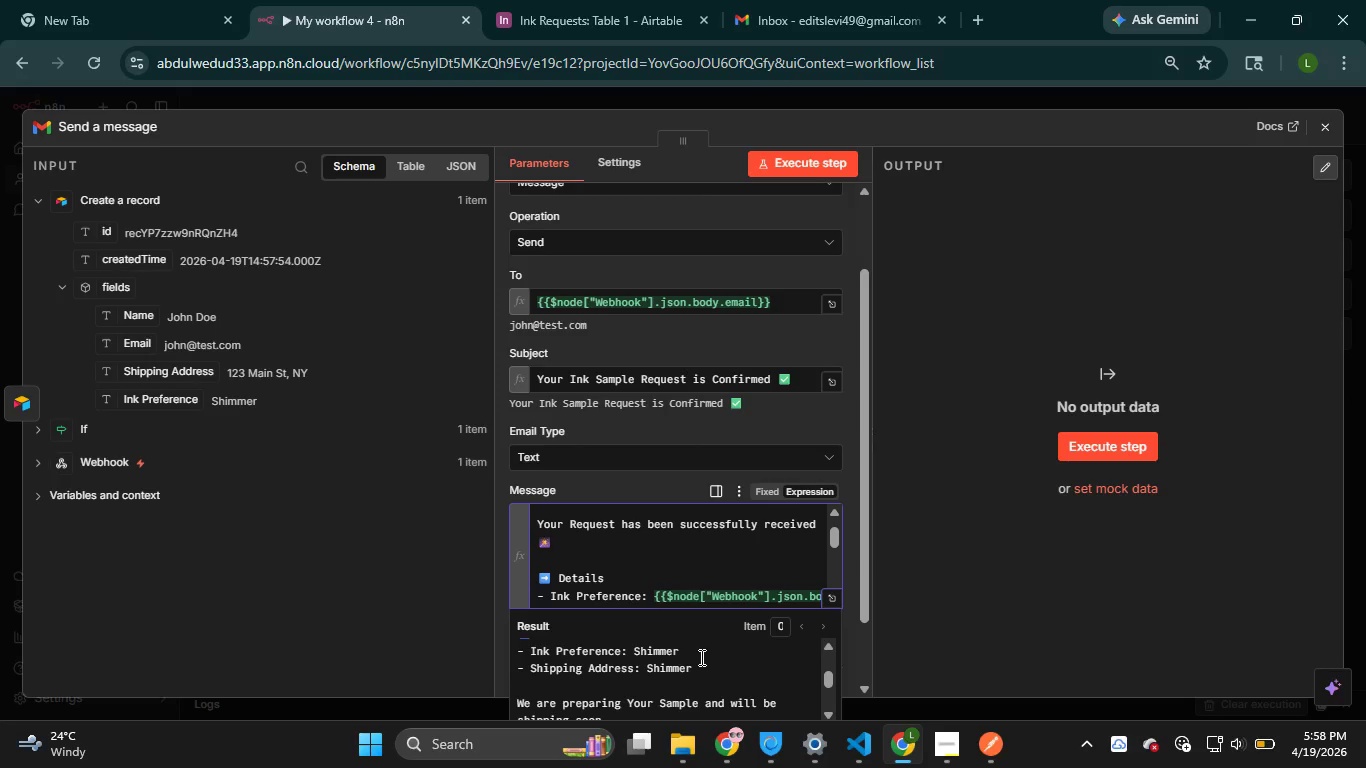 
left_click([729, 589])
 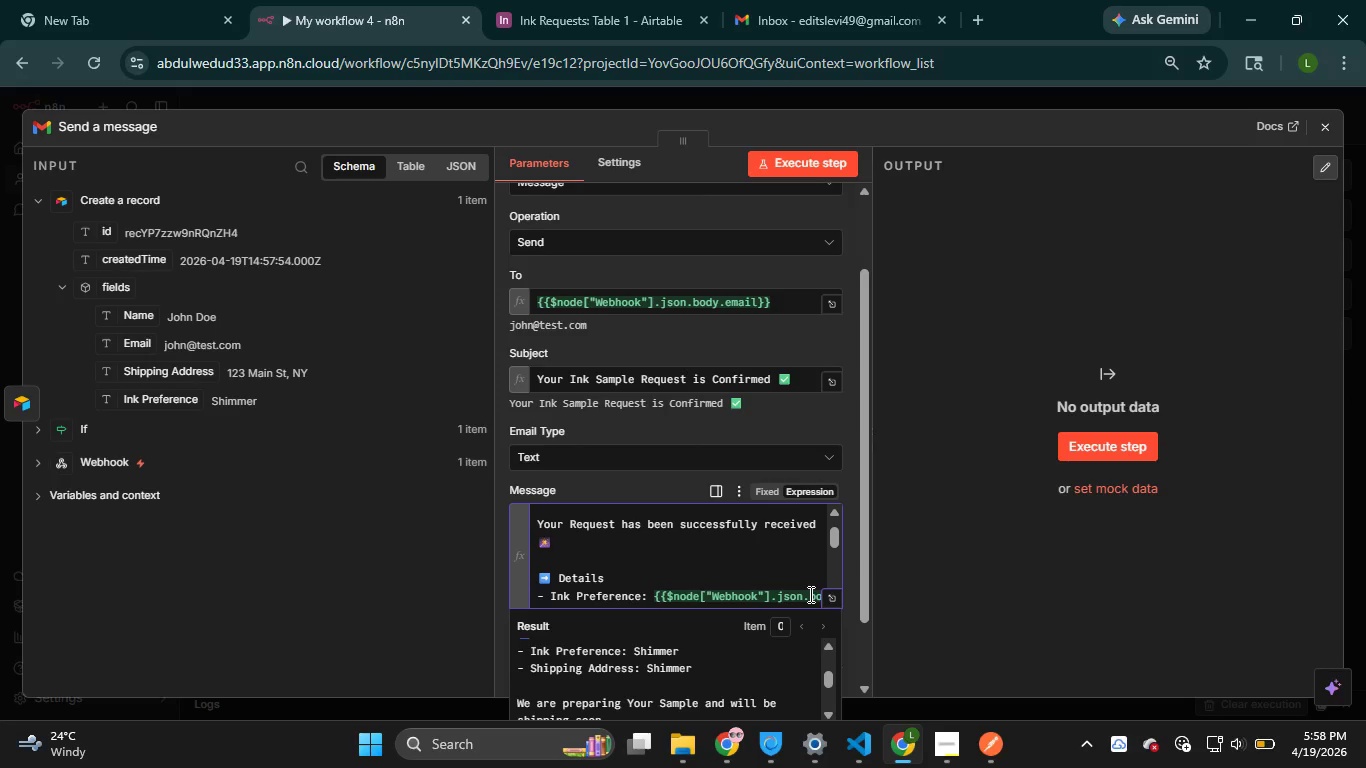 
left_click([809, 594])
 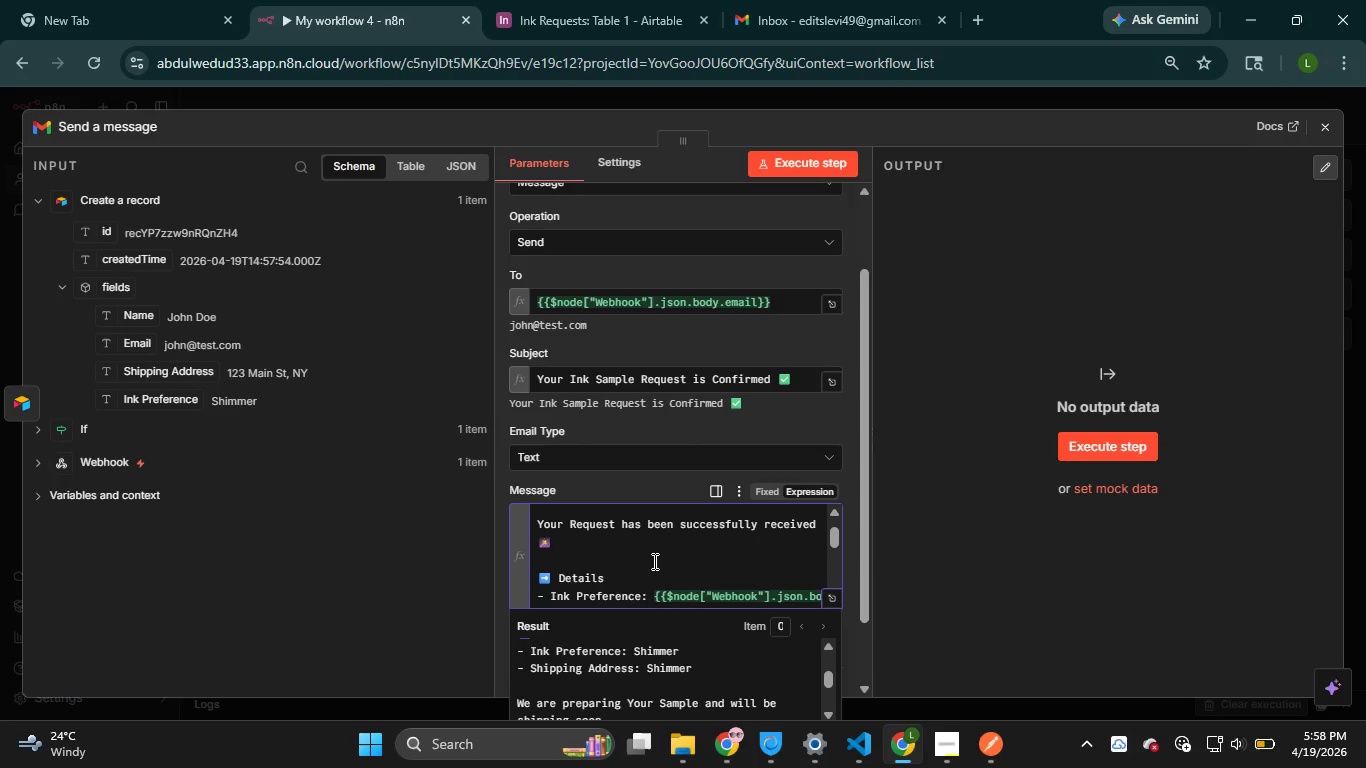 
left_click([652, 561])
 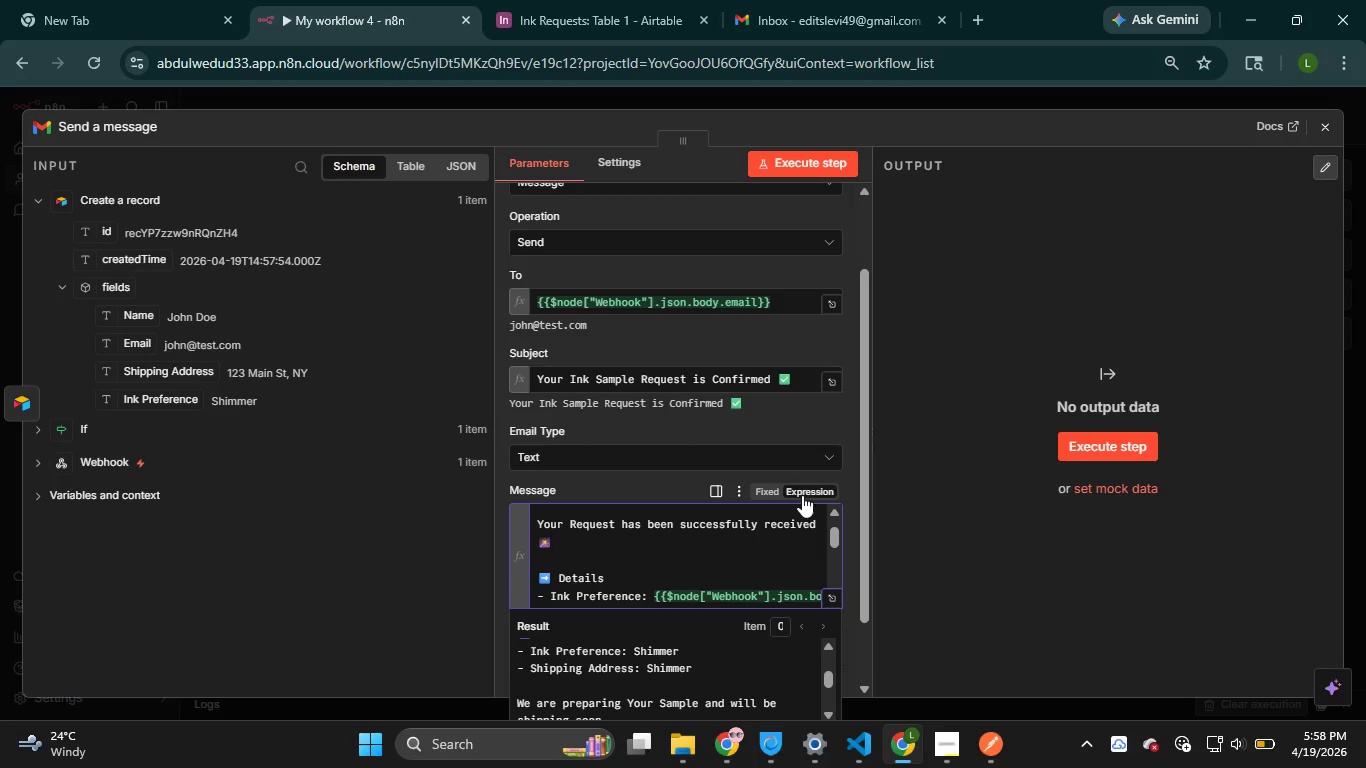 
left_click([800, 484])
 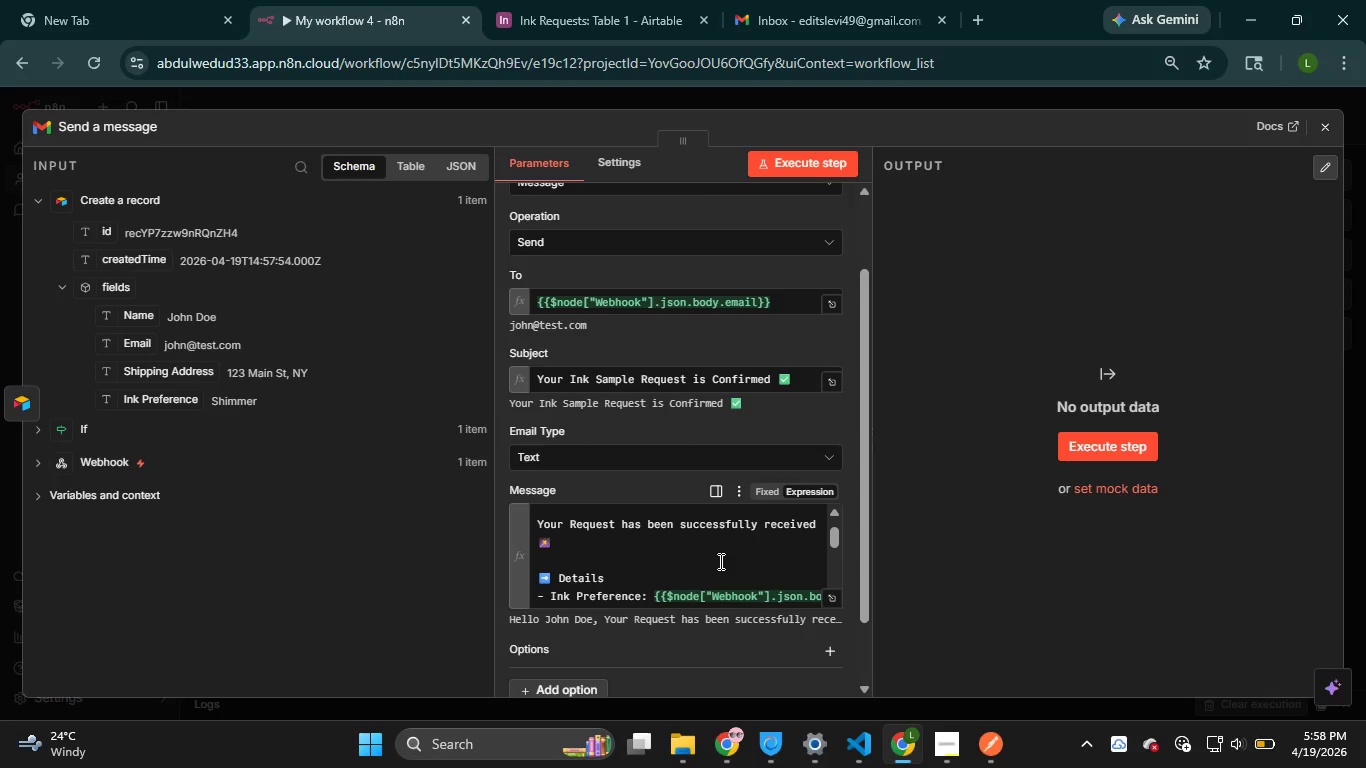 
left_click([717, 562])
 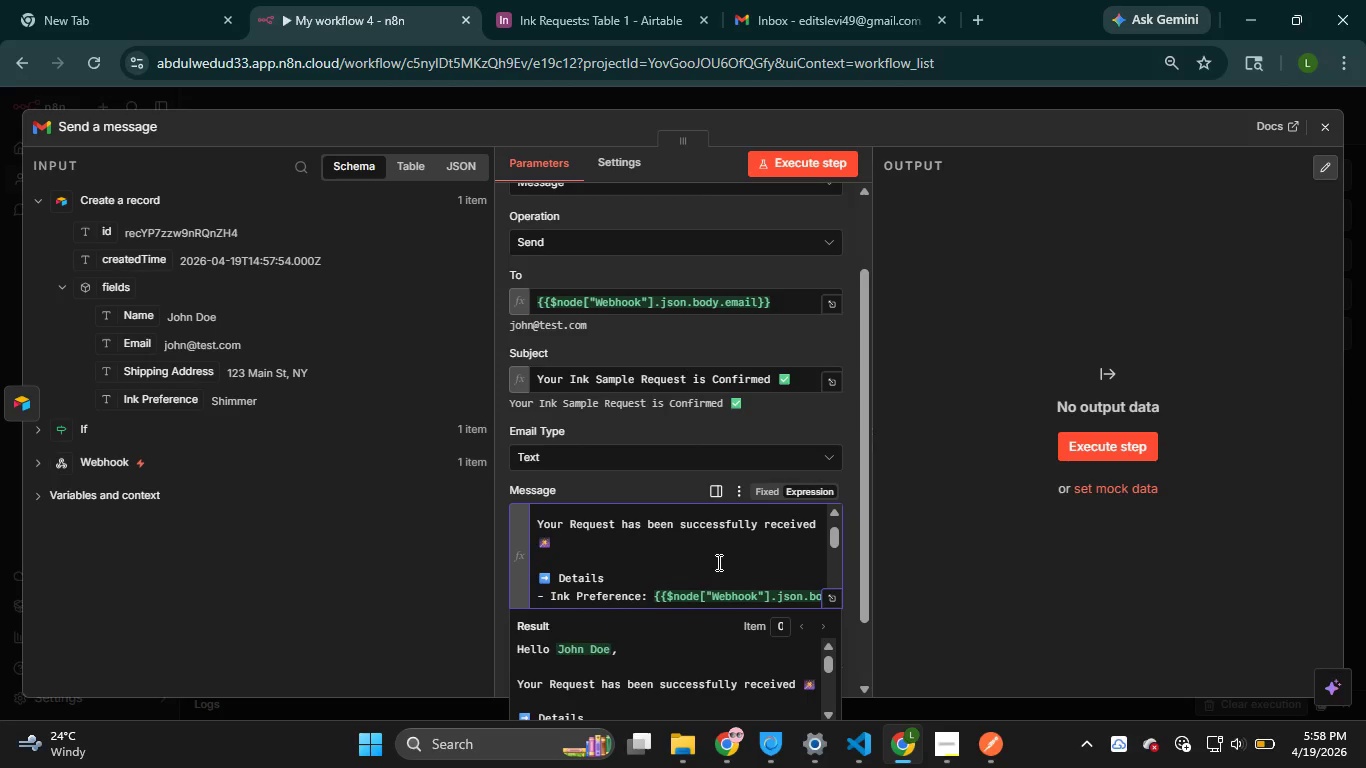 
scroll: coordinate [717, 562], scroll_direction: down, amount: 1.0
 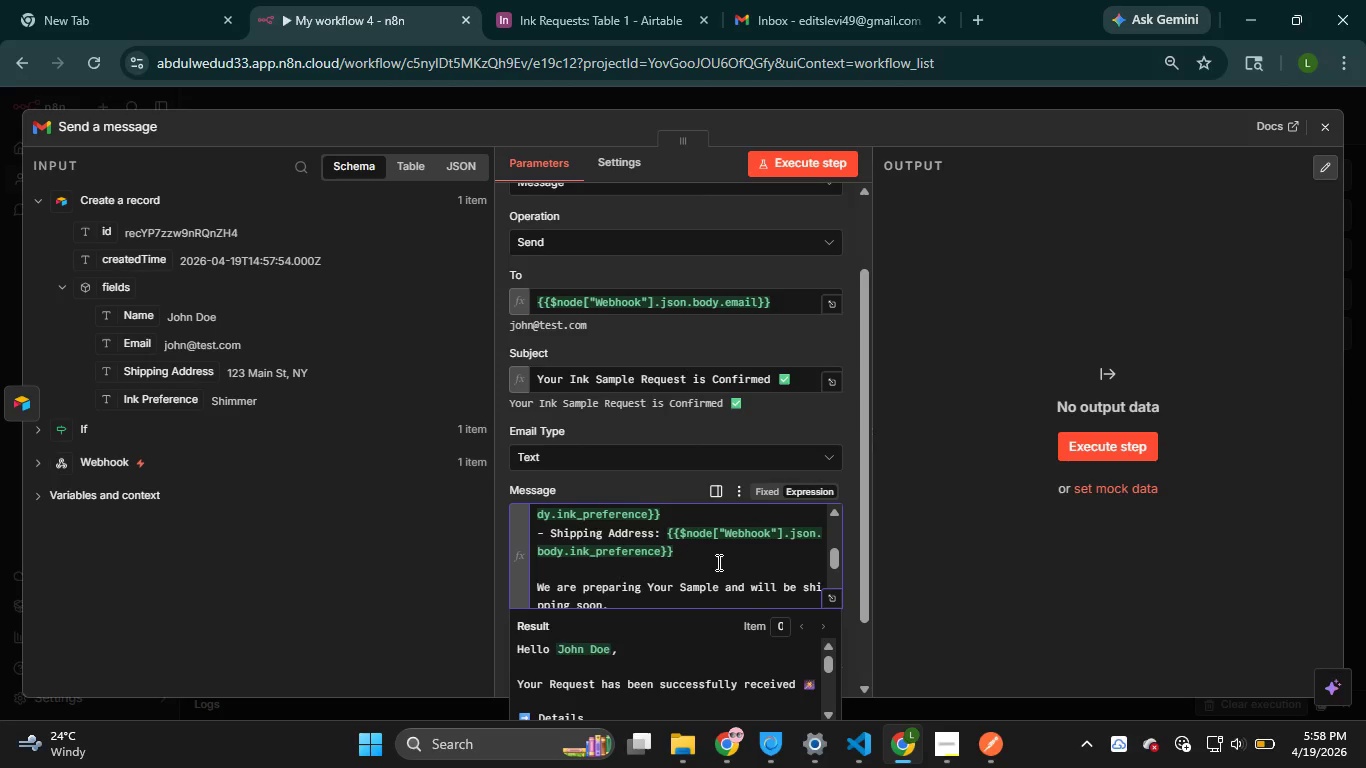 
scroll: coordinate [717, 562], scroll_direction: none, amount: 0.0
 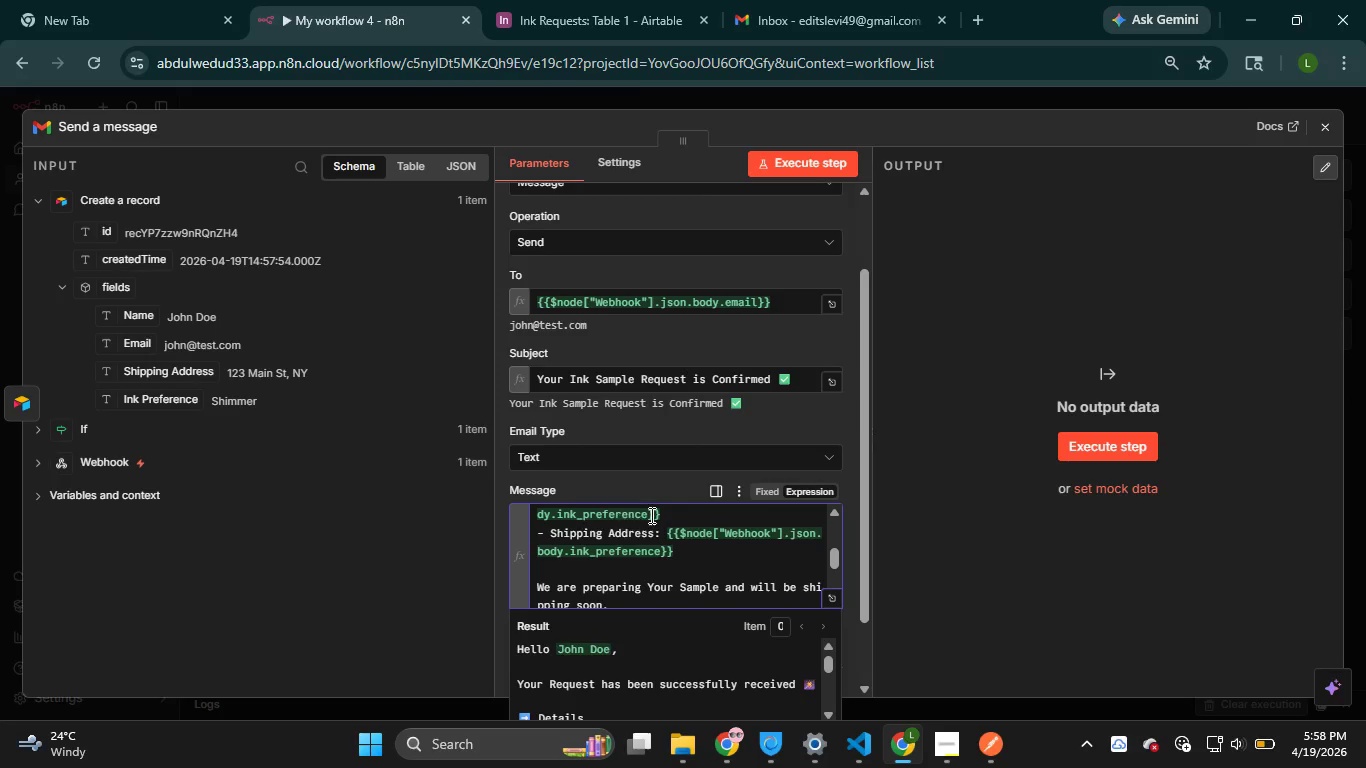 
left_click([650, 515])
 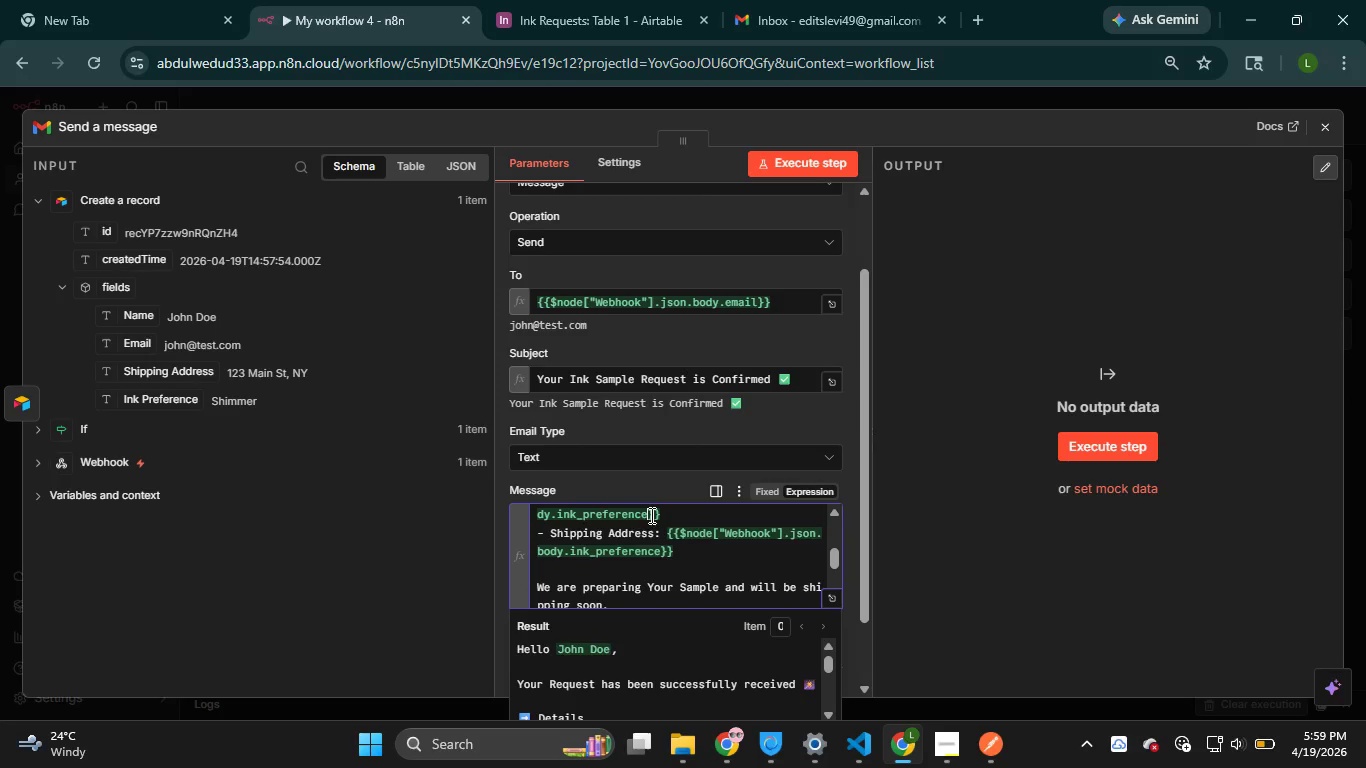 
key(Backspace)
key(Backspace)
key(Backspace)
key(Backspace)
key(Backspace)
key(Backspace)
key(Backspace)
key(Backspace)
key(Backspace)
key(Backspace)
key(Backspace)
key(Backspace)
key(Backspace)
key(Backspace)
type(shipping_address)
 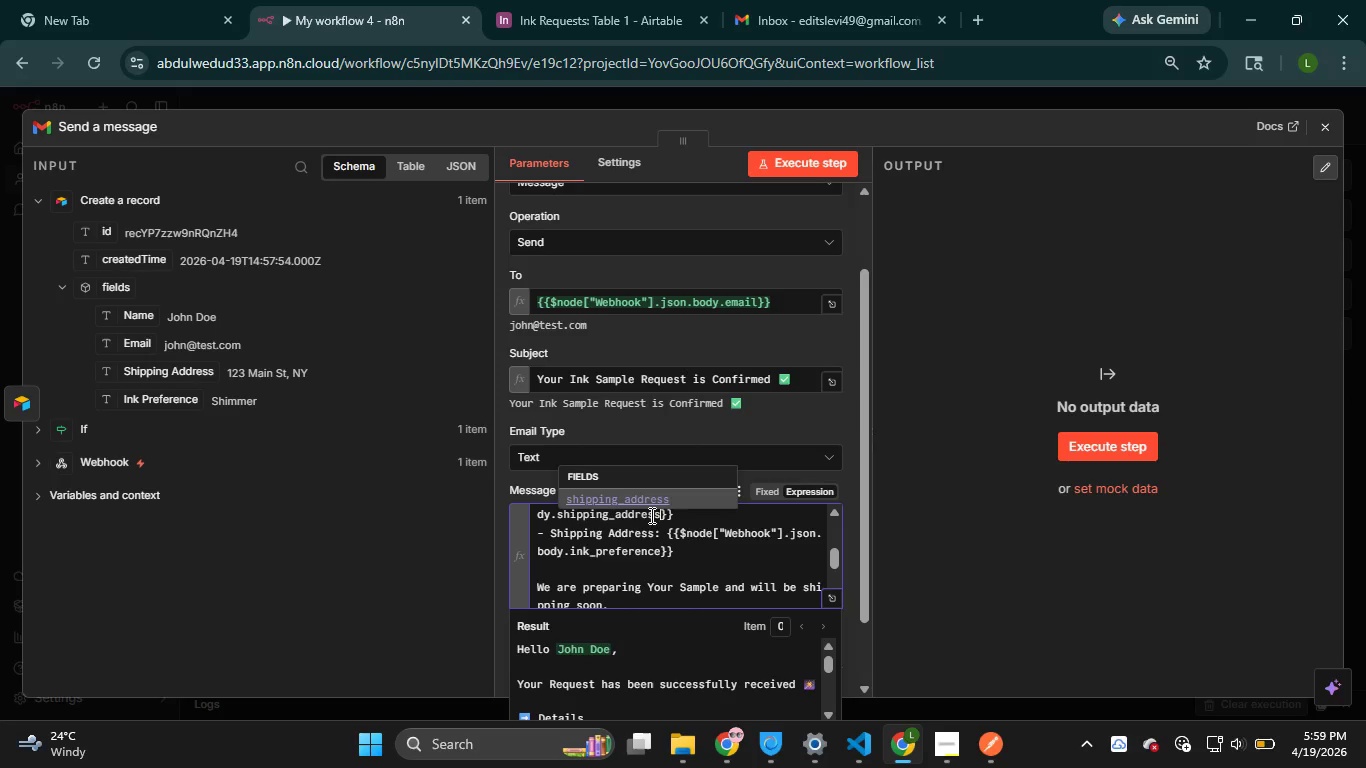 
left_click([692, 515])
 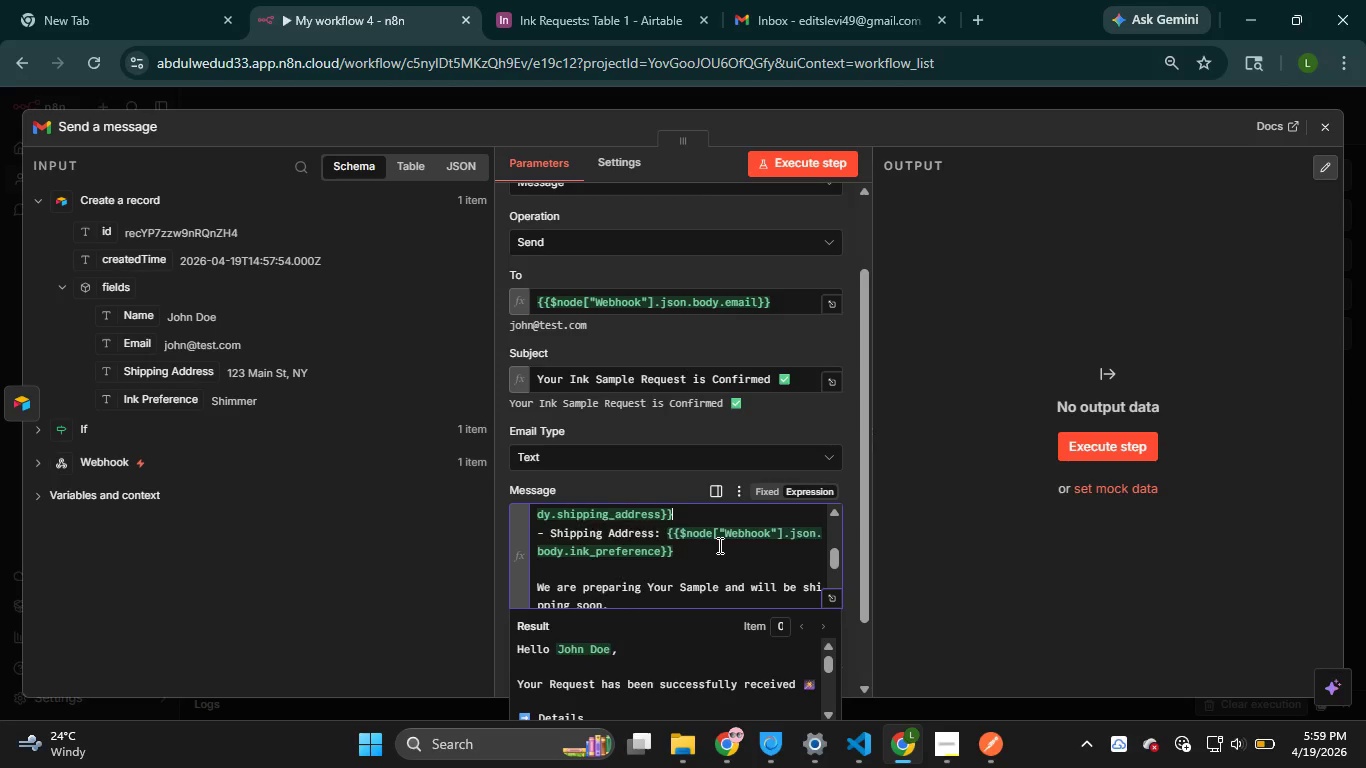 
left_click([713, 552])
 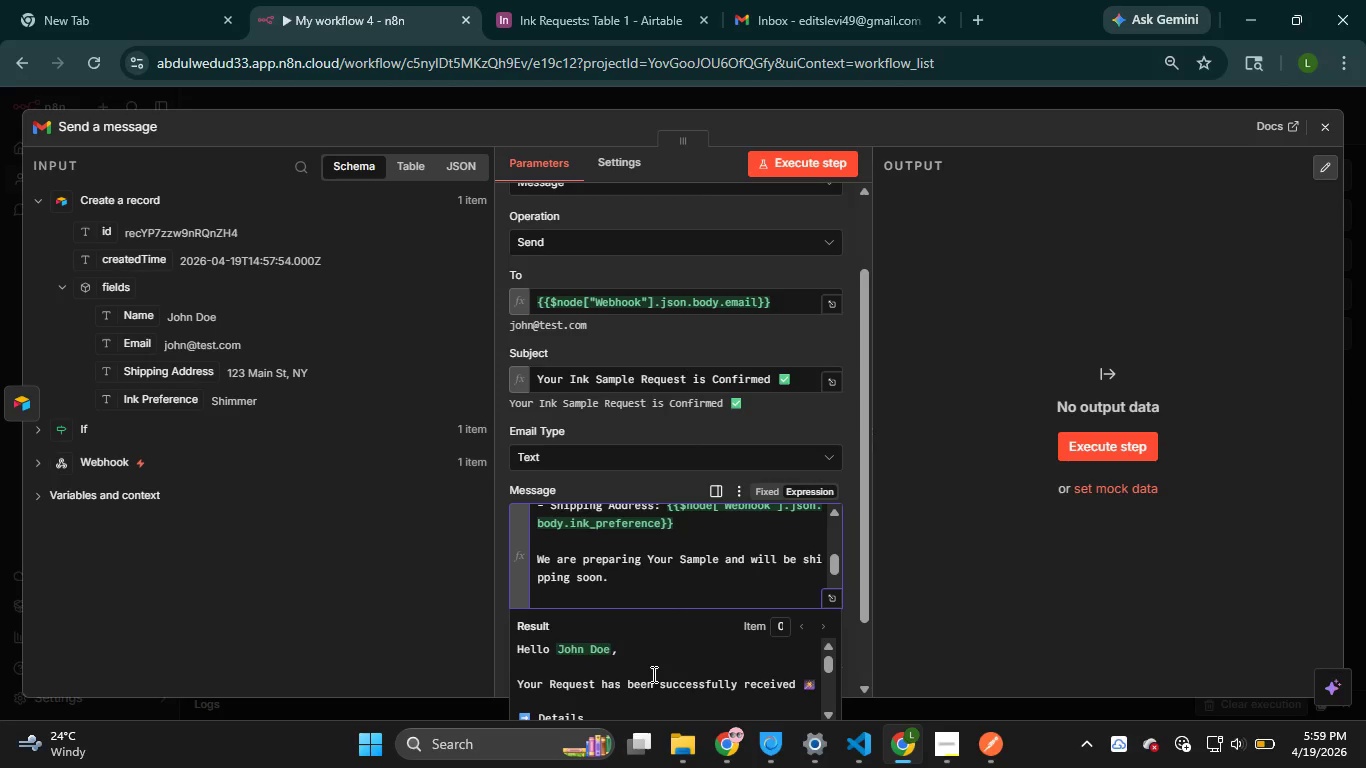 
scroll: coordinate [652, 674], scroll_direction: down, amount: 2.0
 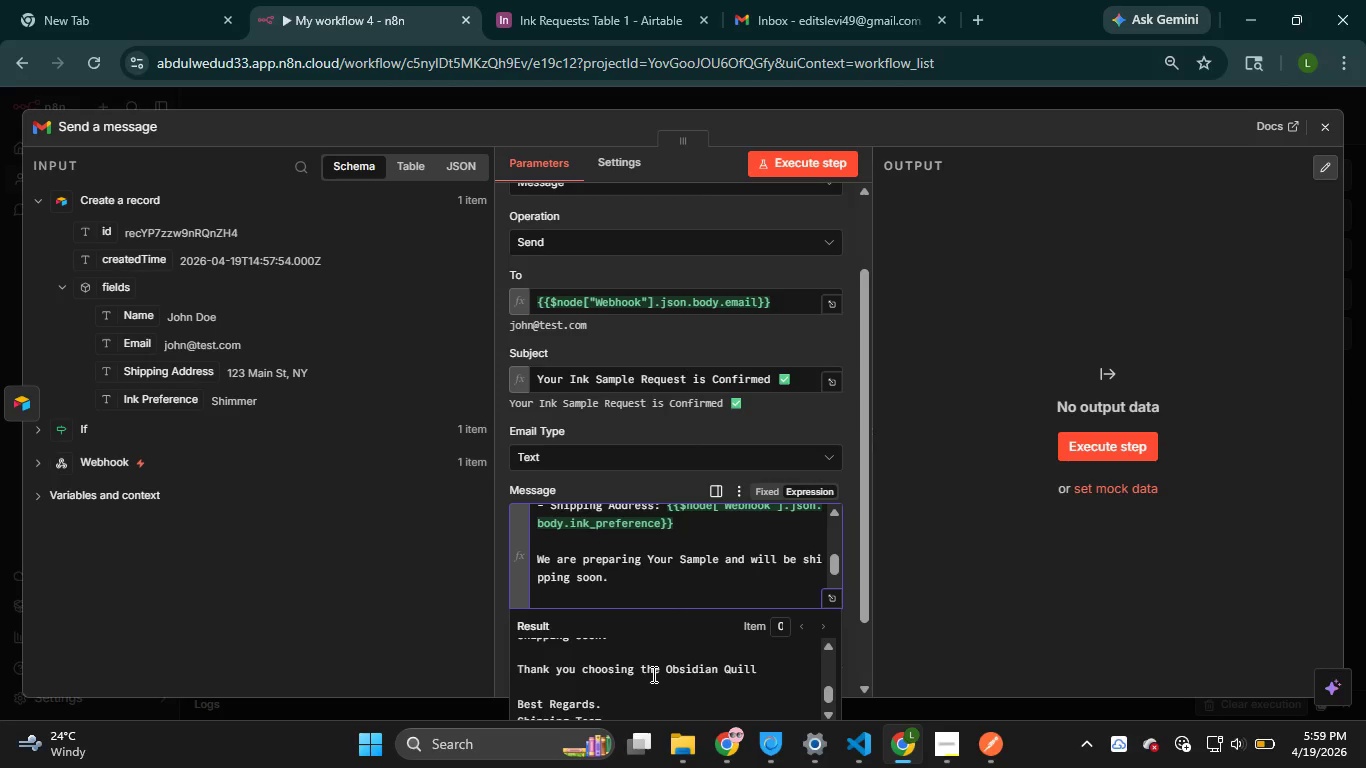 
scroll: coordinate [652, 674], scroll_direction: none, amount: 0.0
 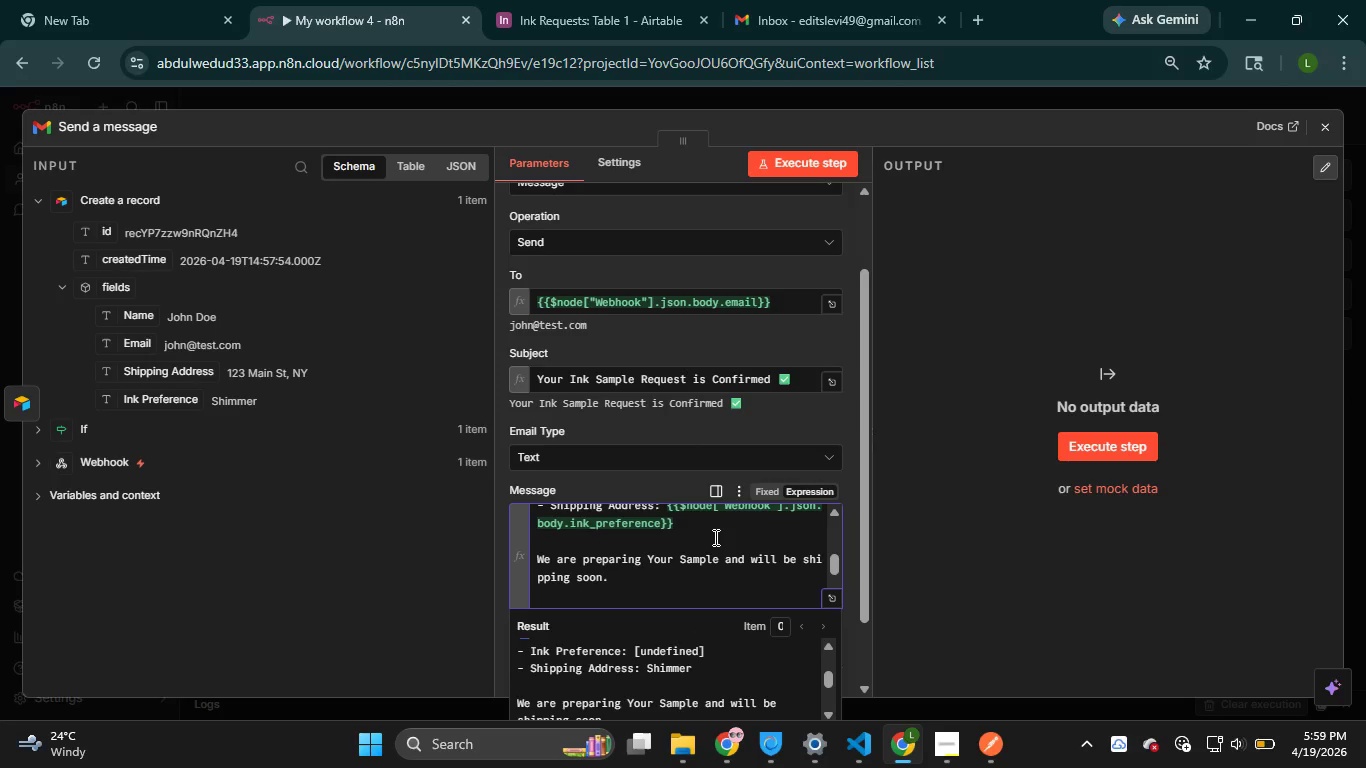 
left_click([672, 537])
 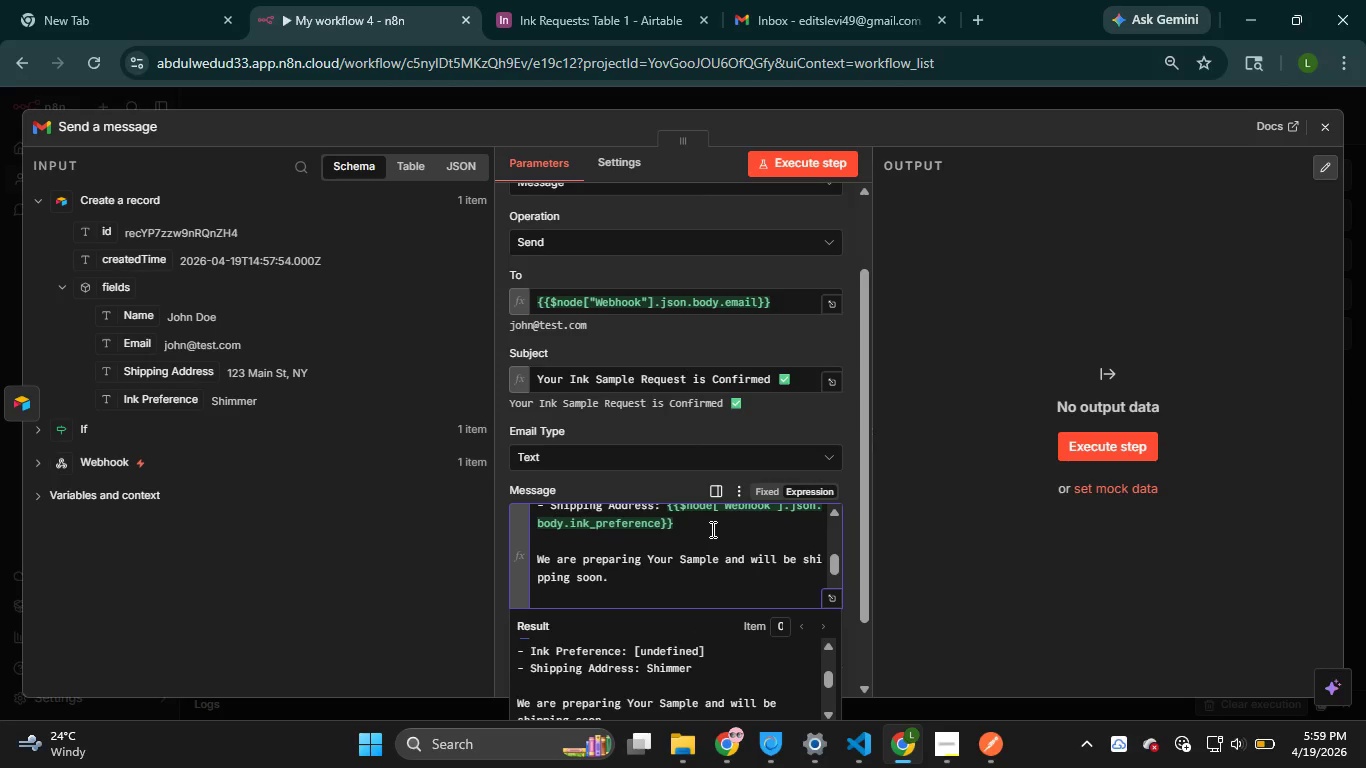 
scroll: coordinate [711, 529], scroll_direction: up, amount: 1.0
 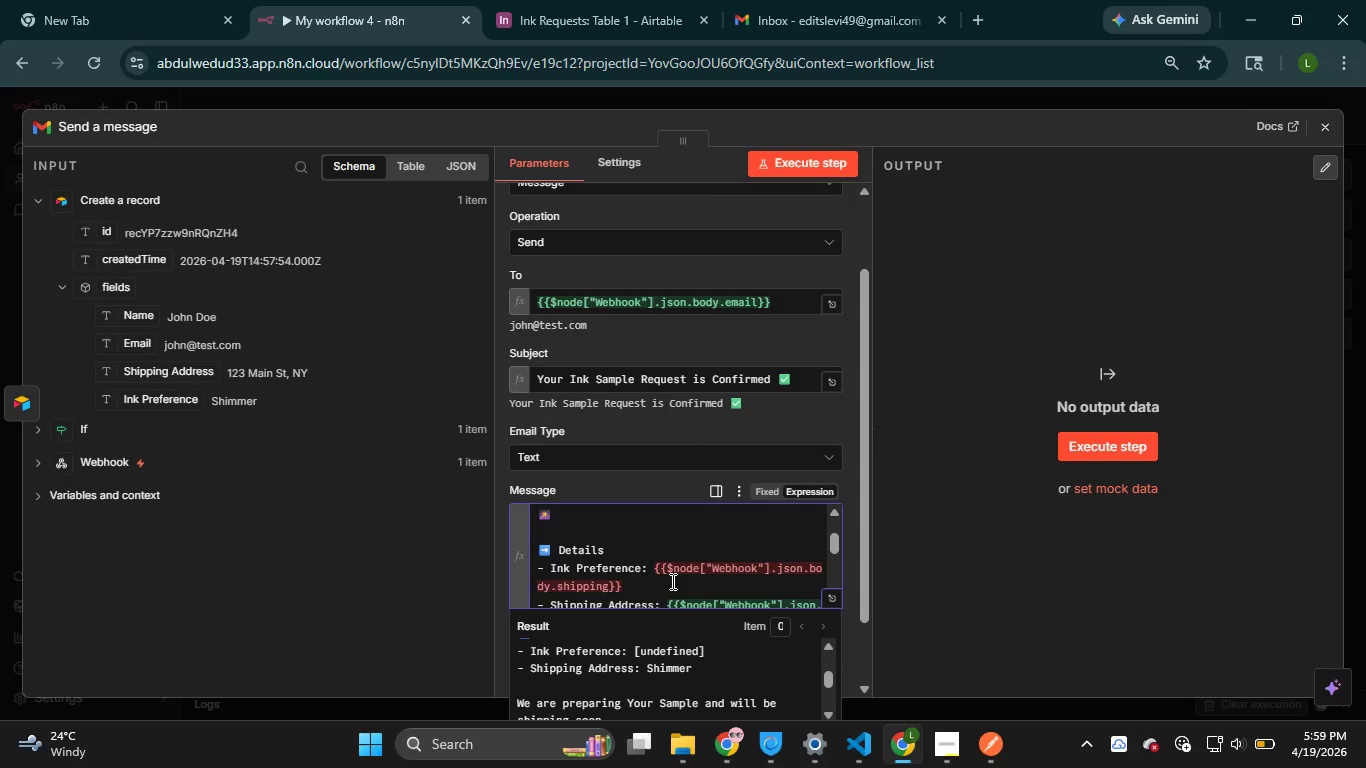 
left_click([659, 579])
 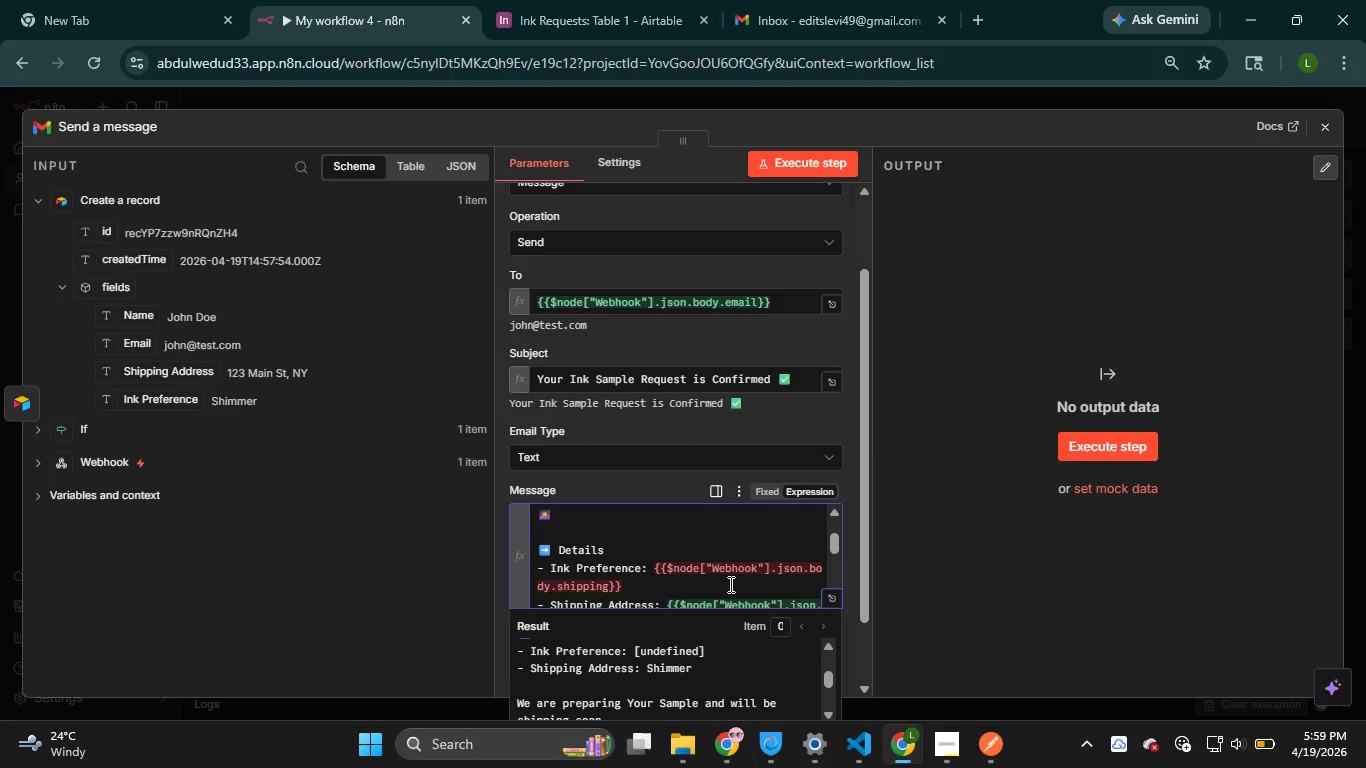 
left_click([729, 584])
 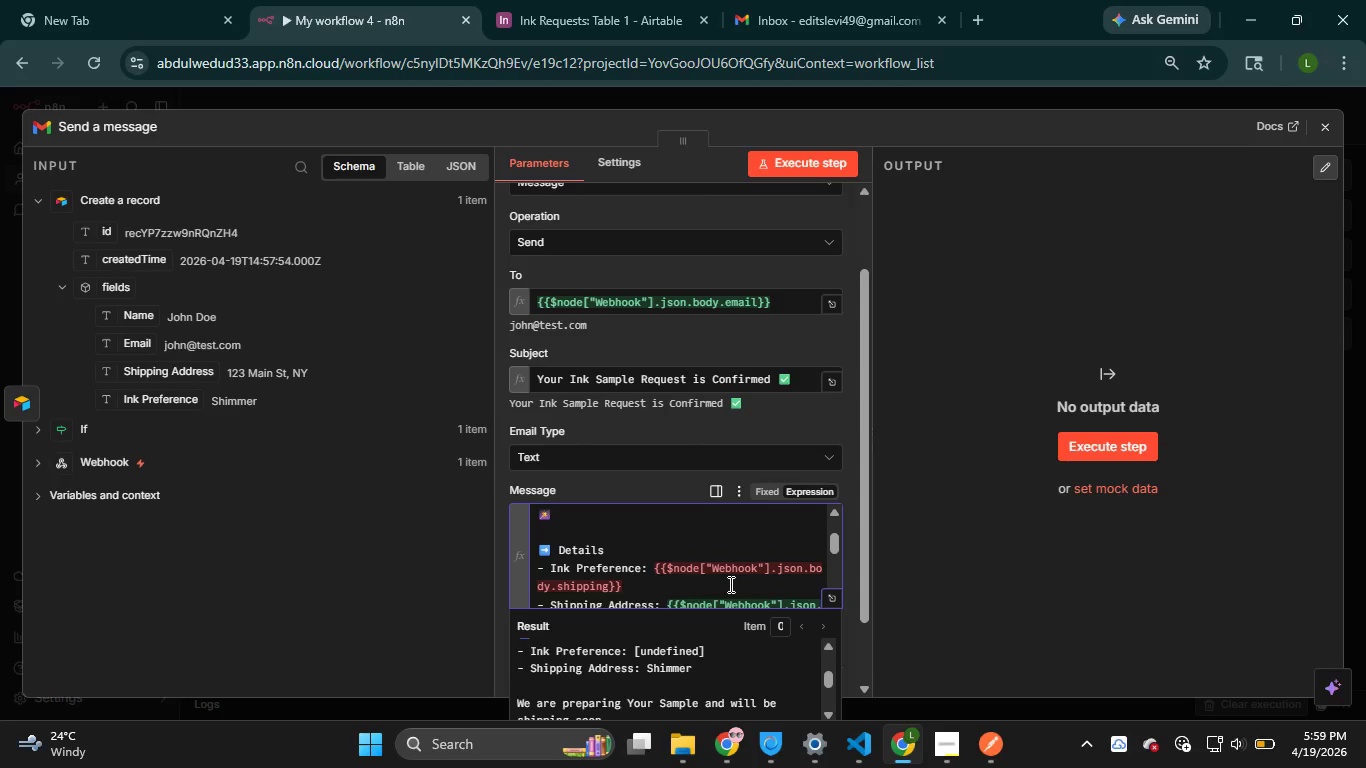 
key(ArrowLeft)
 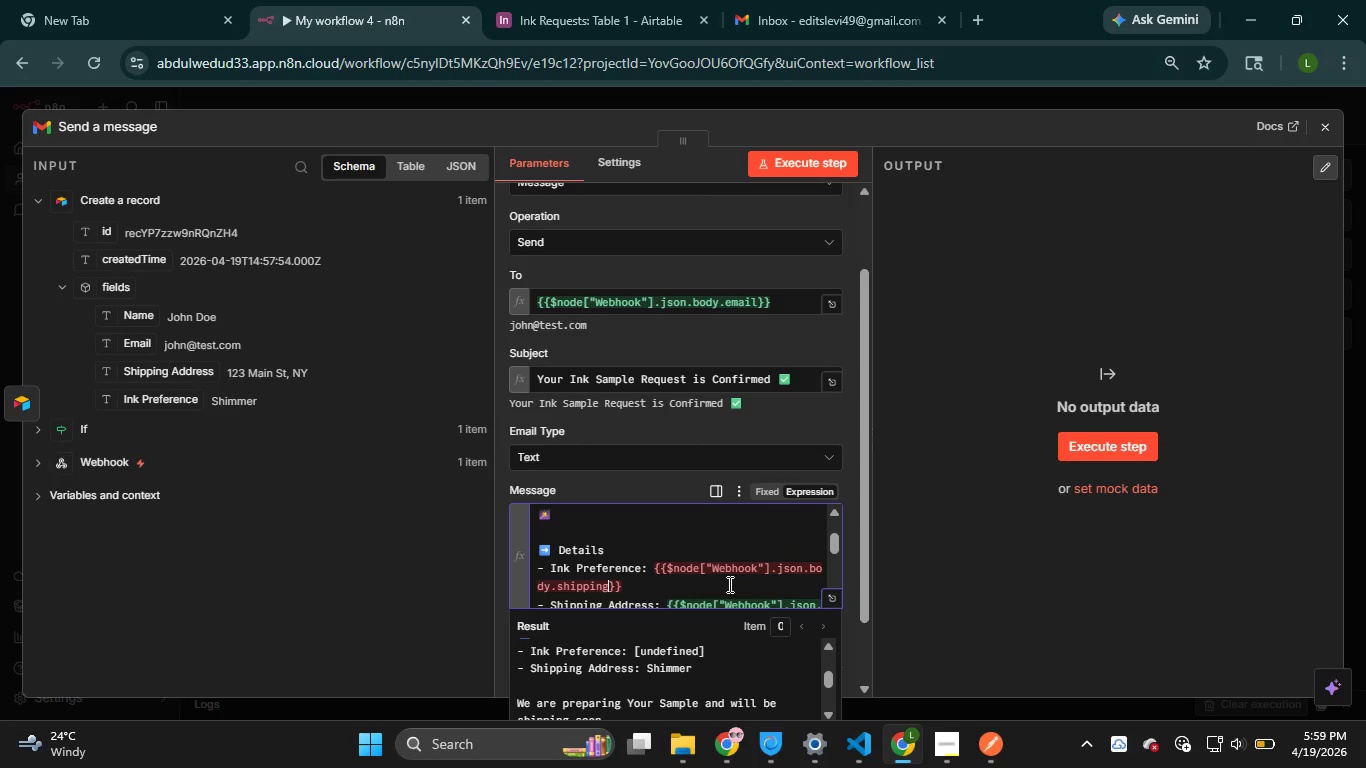 
key(ArrowLeft)
 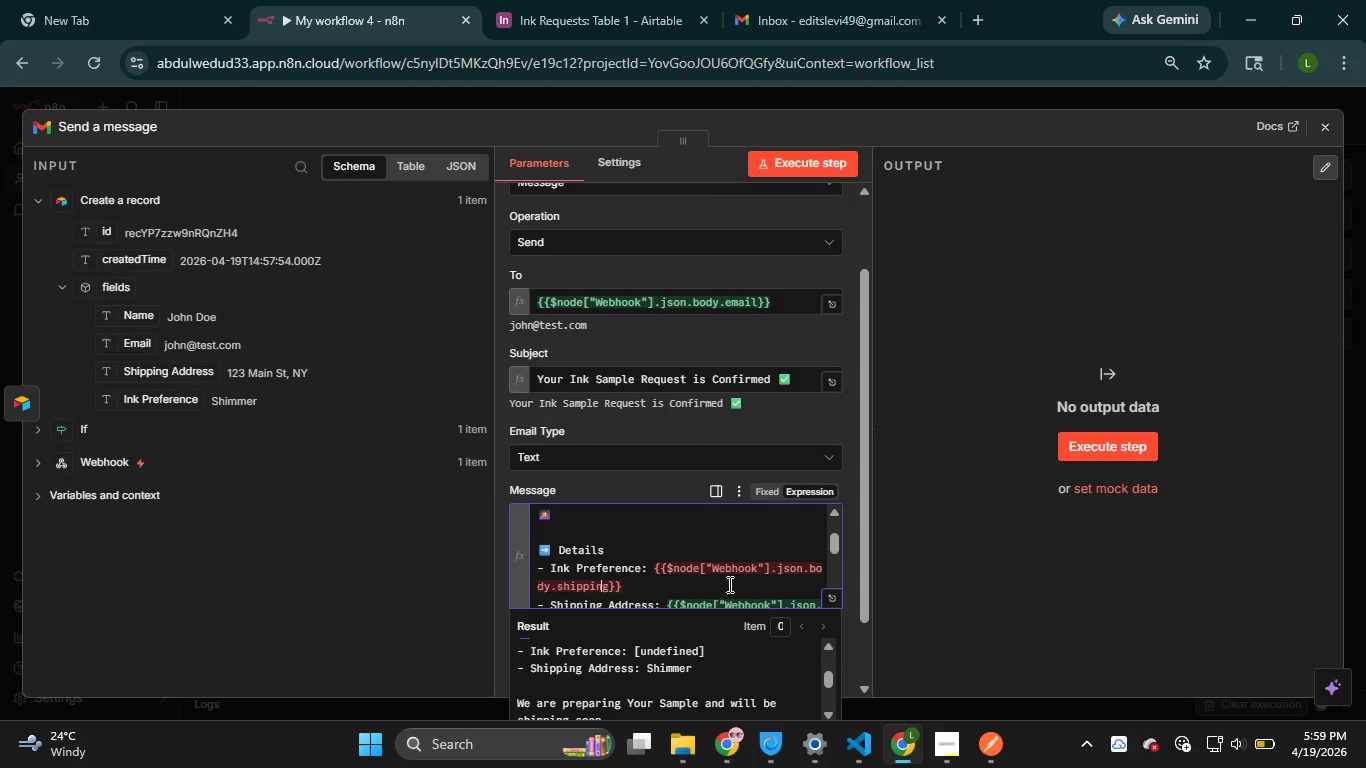 
key(ArrowLeft)
 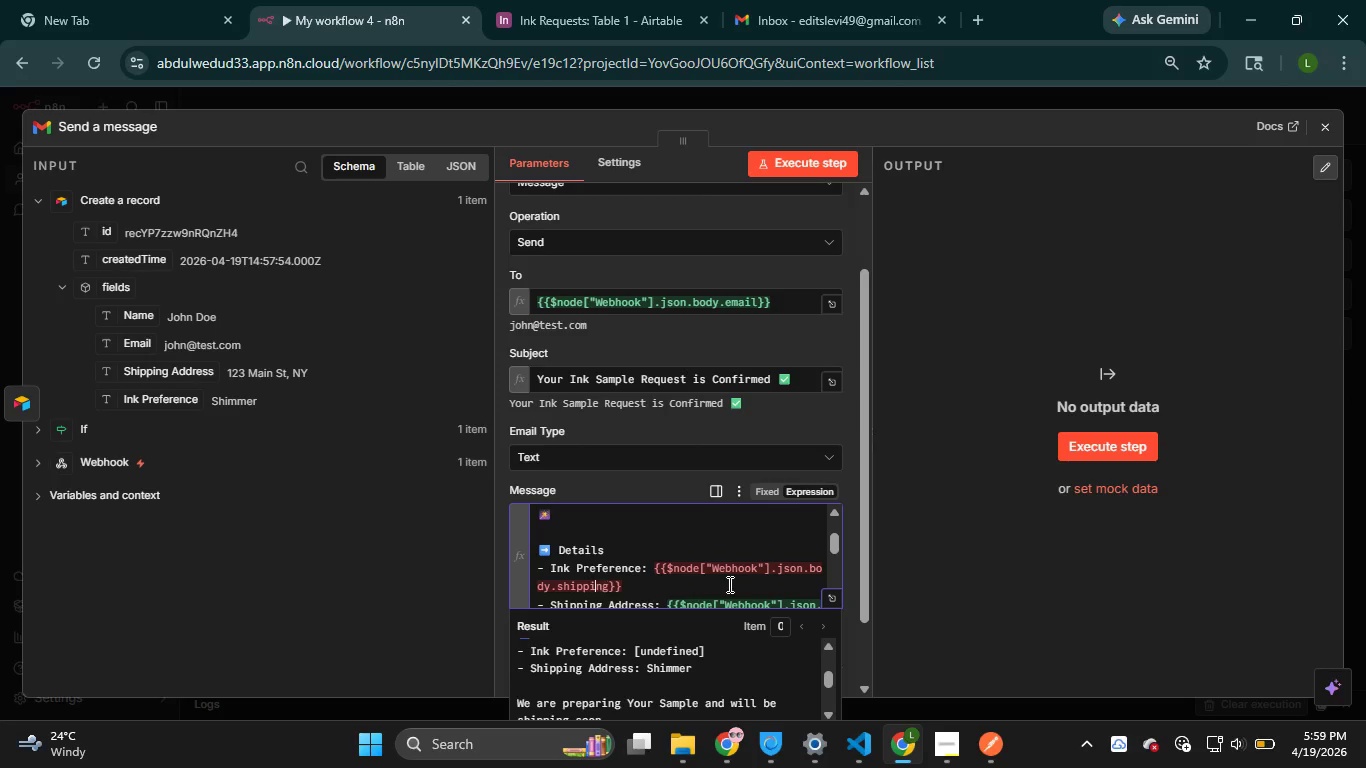 
key(ArrowLeft)
 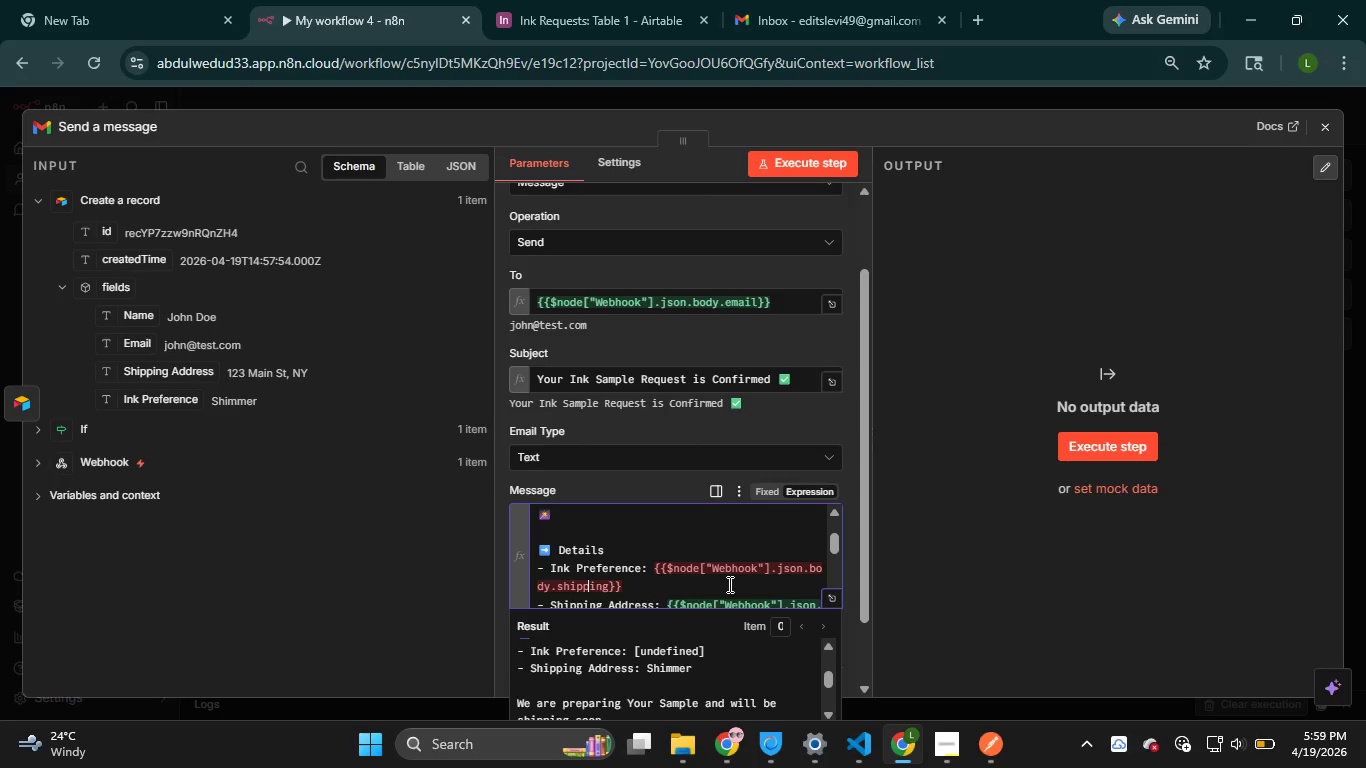 
hold_key(key=ArrowLeft, duration=0.33)
 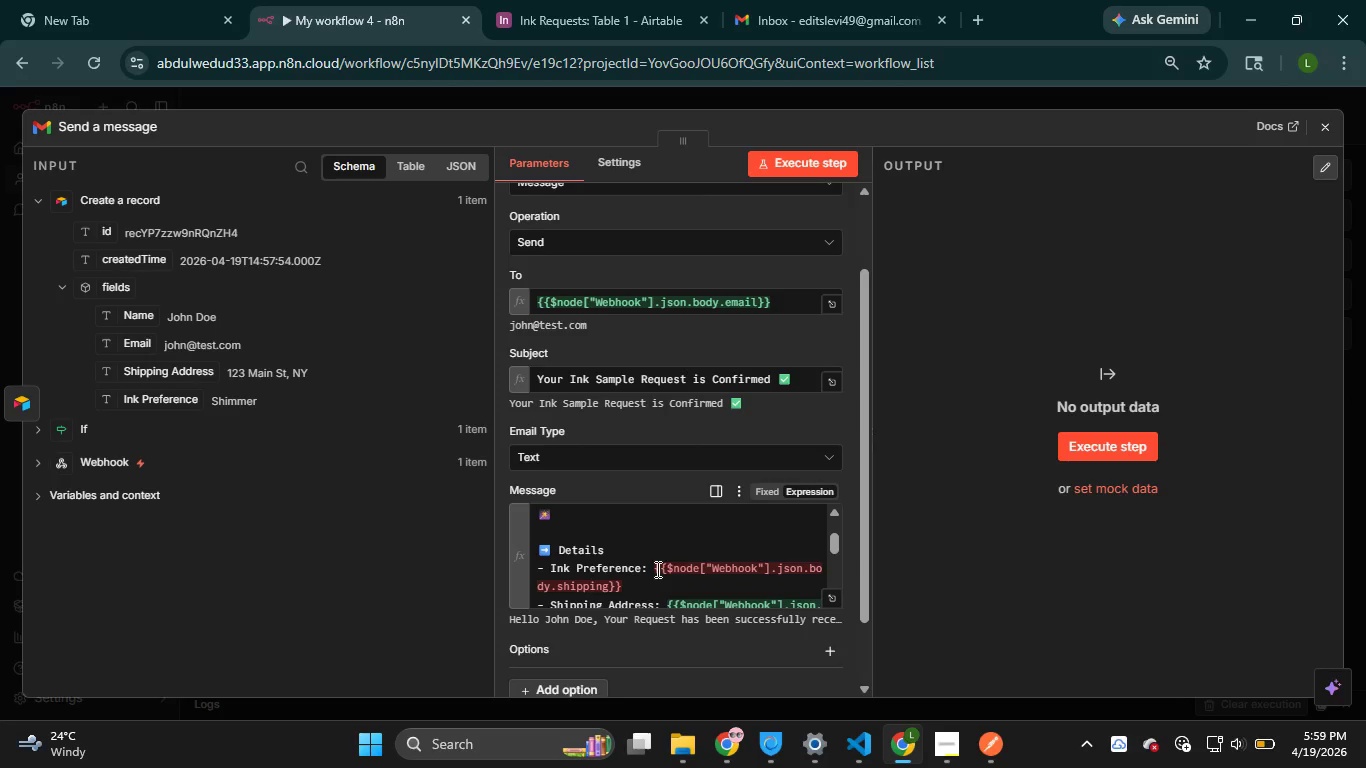 
left_click([651, 568])
 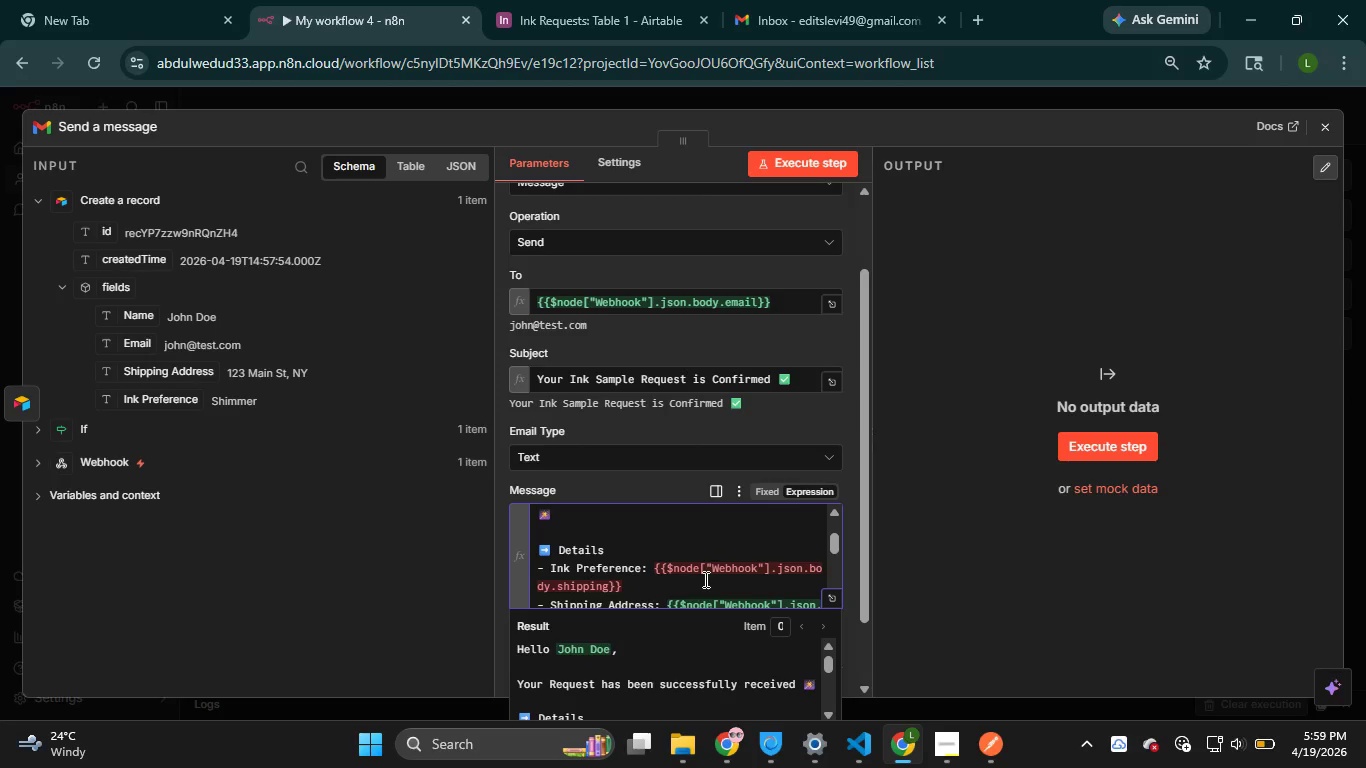 
scroll: coordinate [663, 548], scroll_direction: none, amount: 0.0
 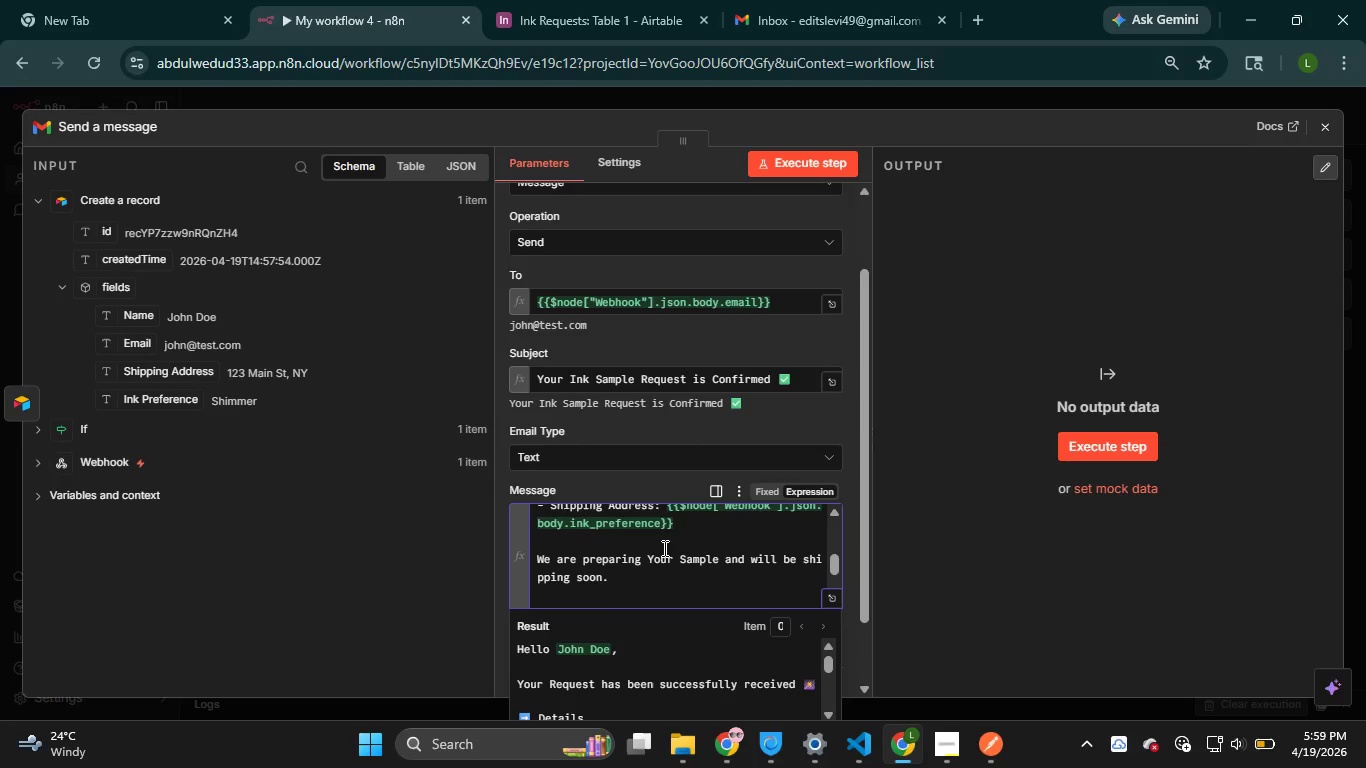 
scroll: coordinate [663, 548], scroll_direction: up, amount: 1.0
 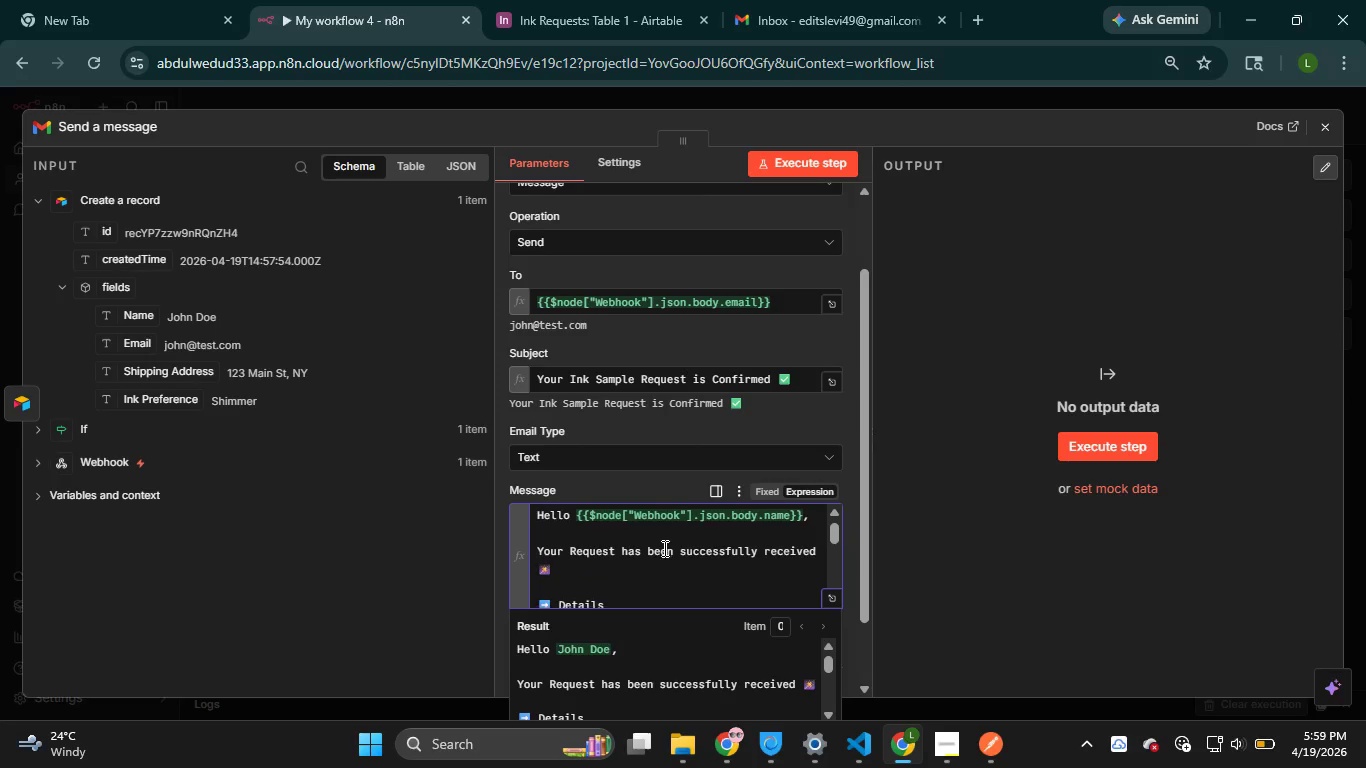 
scroll: coordinate [663, 548], scroll_direction: none, amount: 0.0
 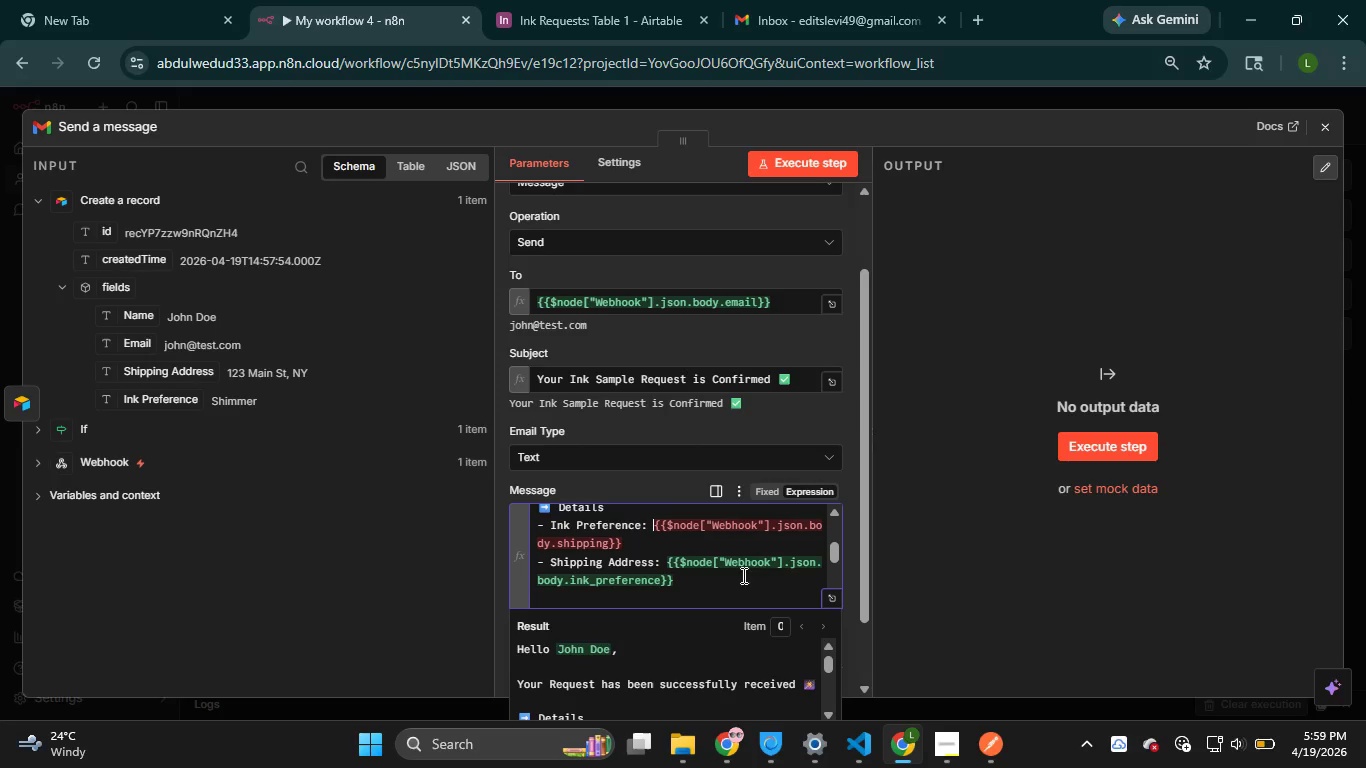 
left_click([814, 567])
 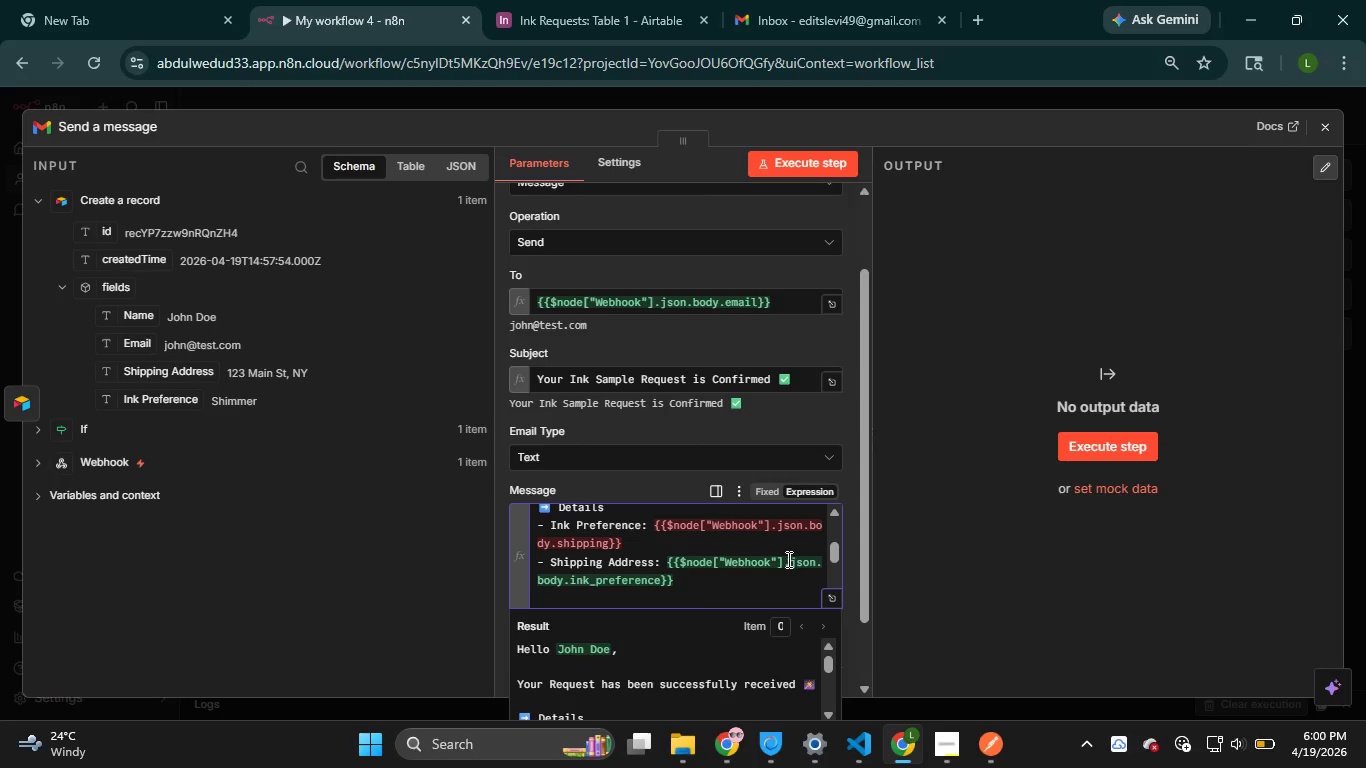 
wait(23.75)
 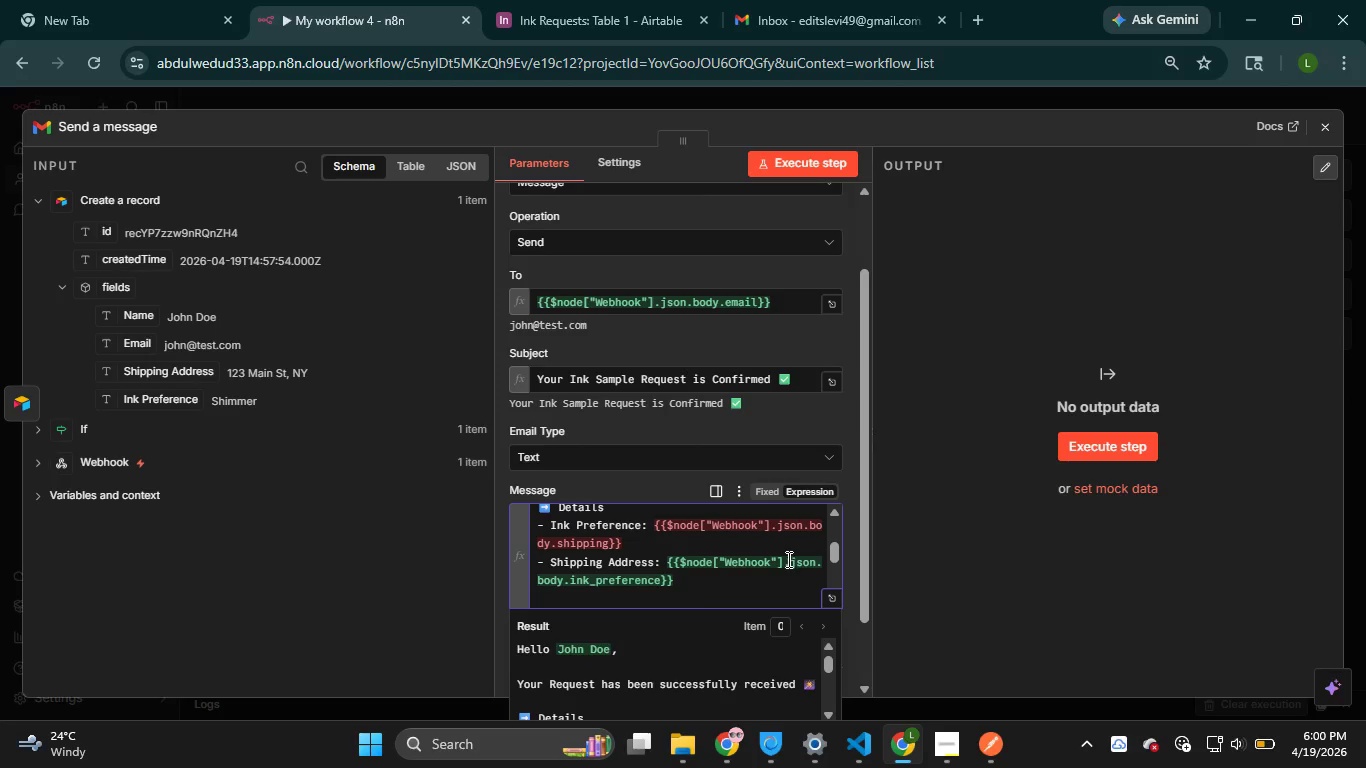 
left_click([609, 543])
 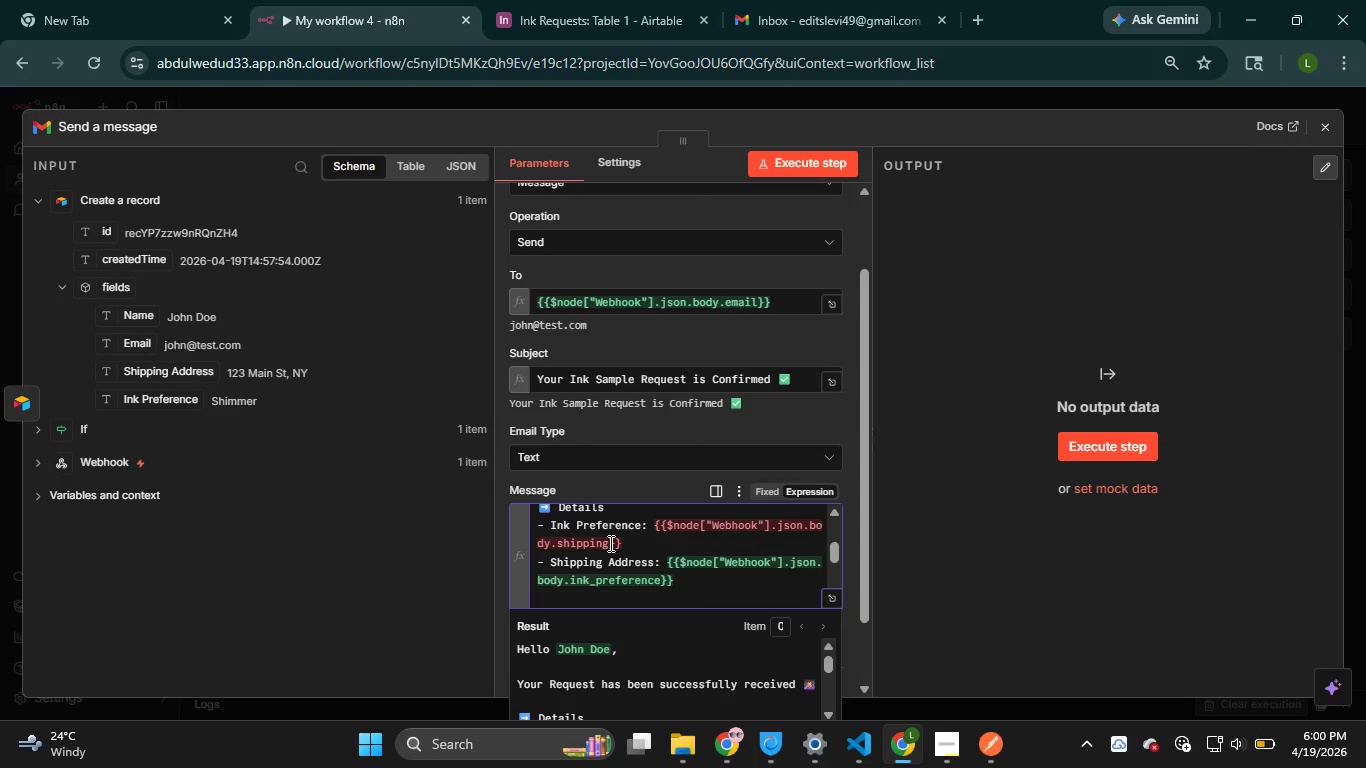 
type(_address)
 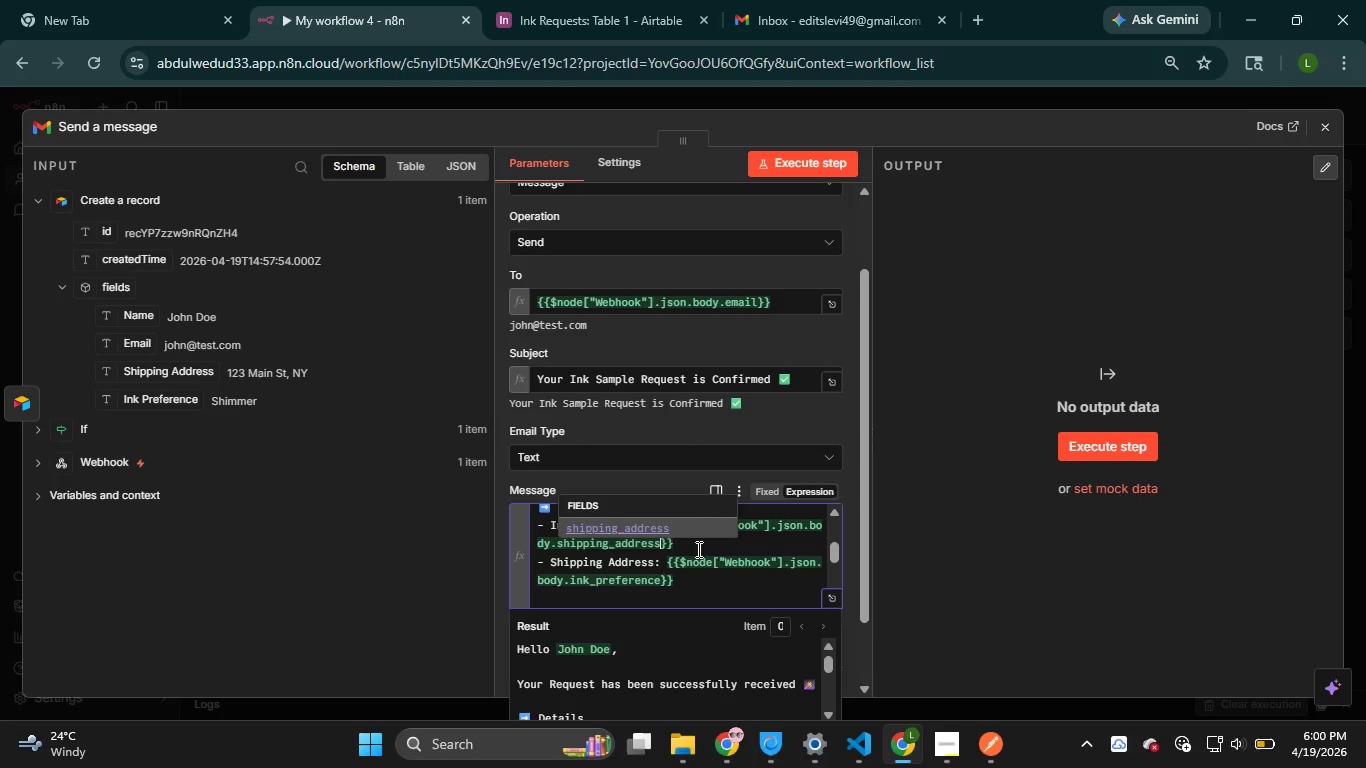 
left_click([699, 546])
 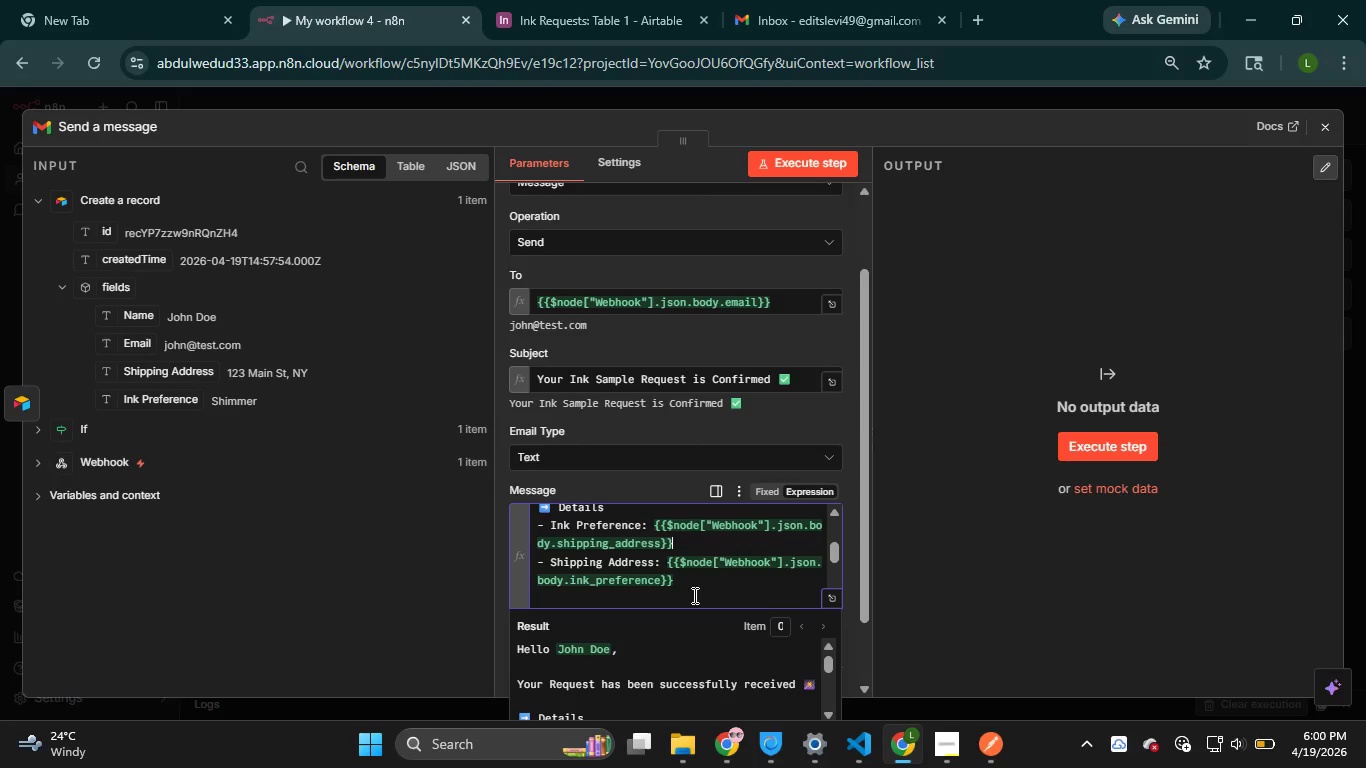 
left_click([693, 595])
 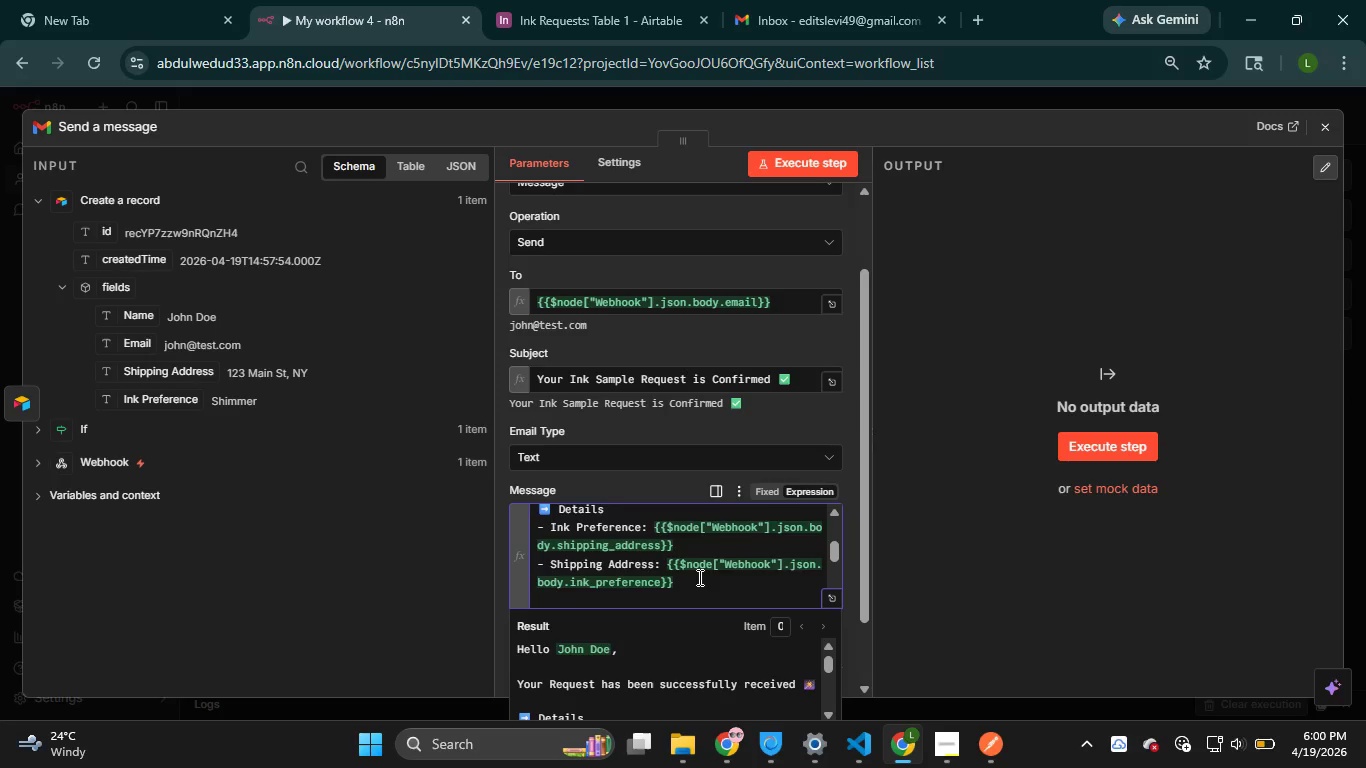 
scroll: coordinate [698, 577], scroll_direction: up, amount: 3.0
 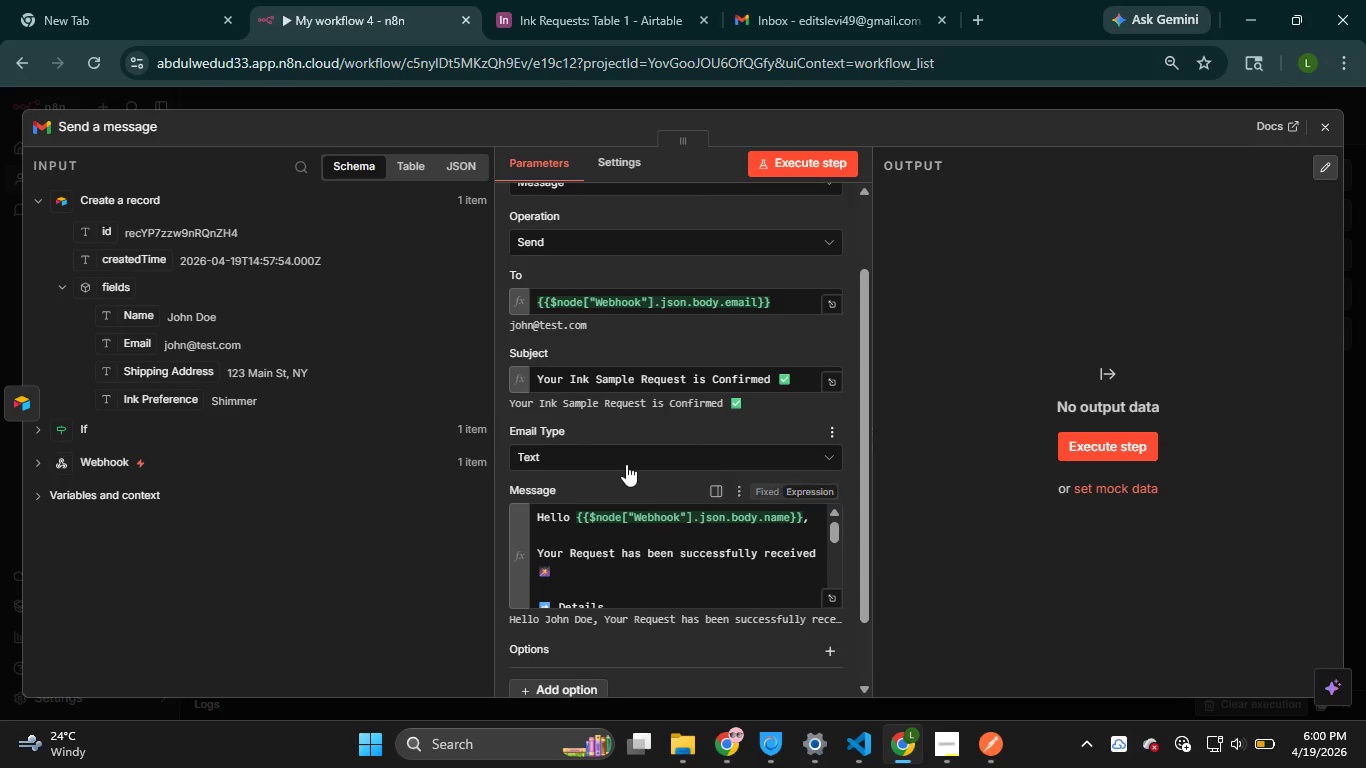 
left_click([637, 479])
 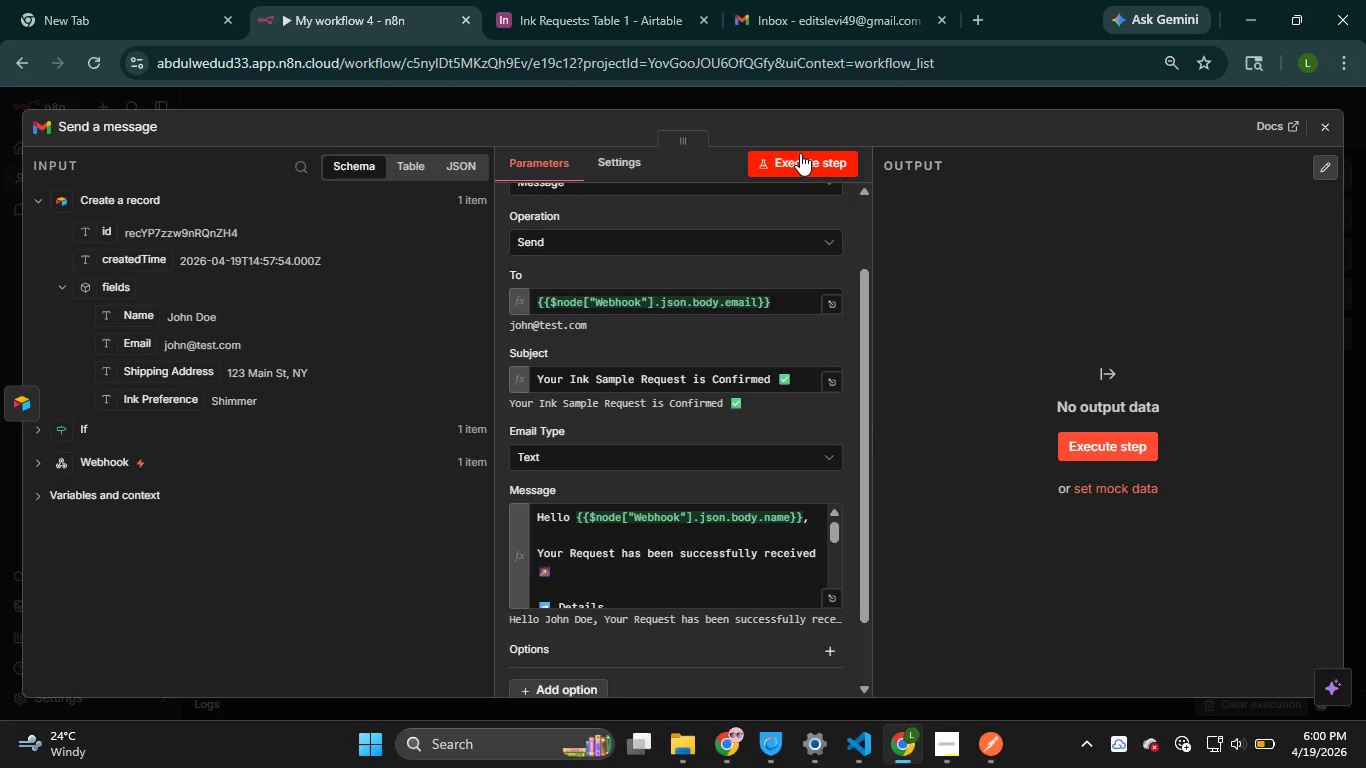 
left_click([800, 153])
 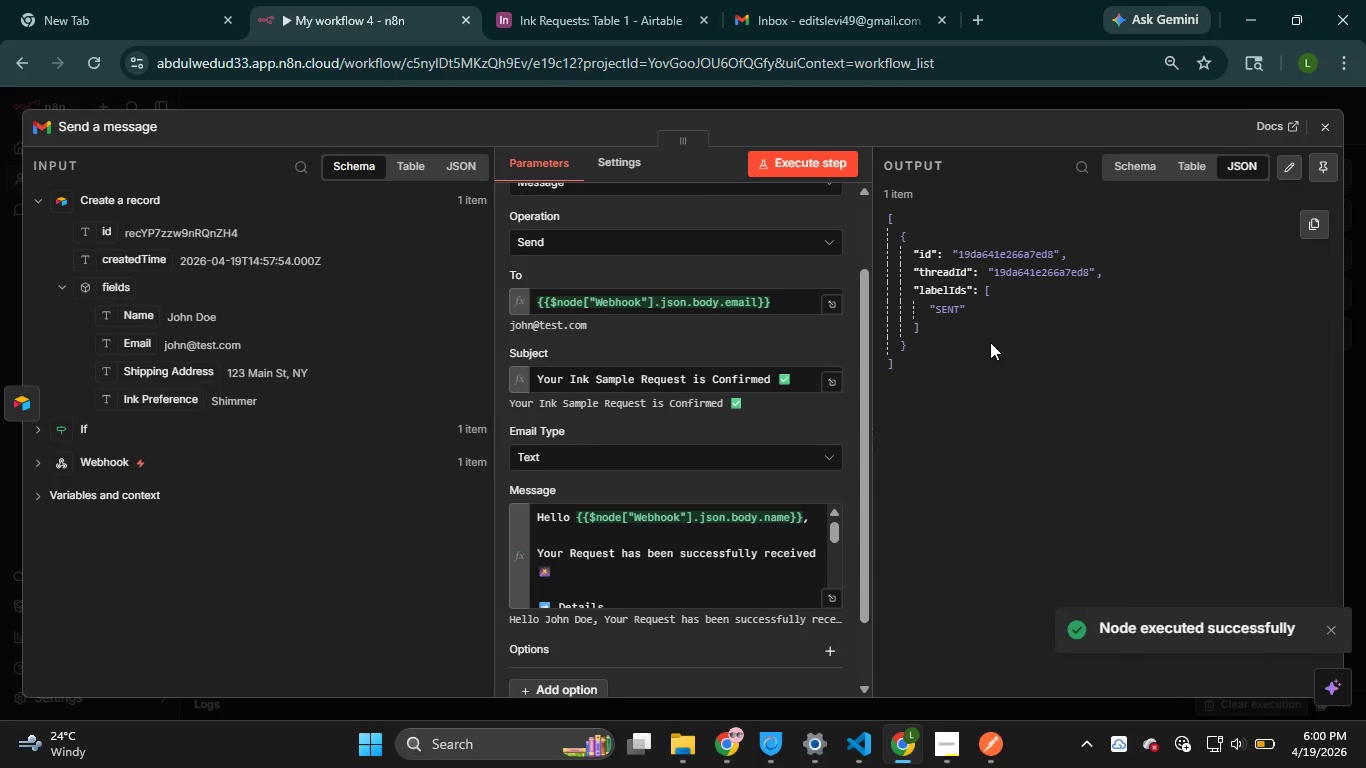 
left_click([1317, 122])
 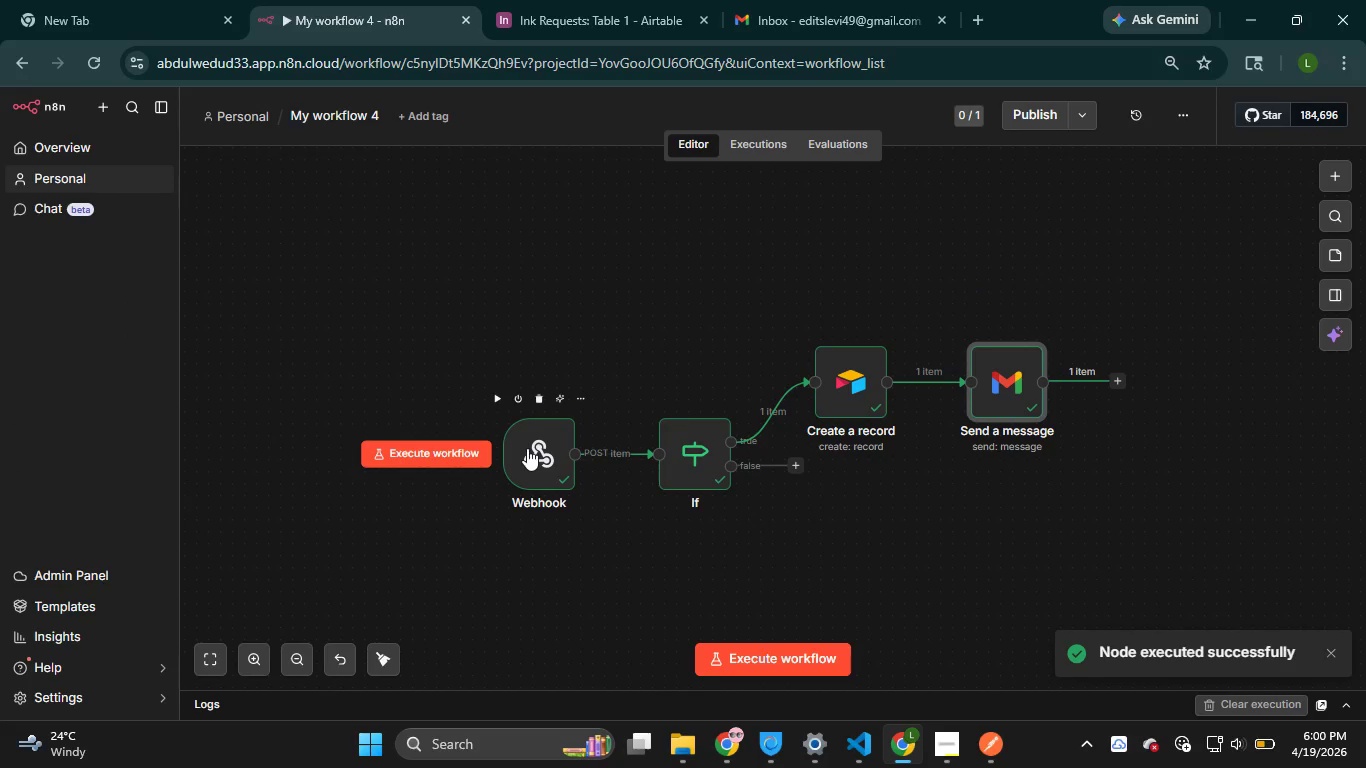 
left_click([532, 450])
 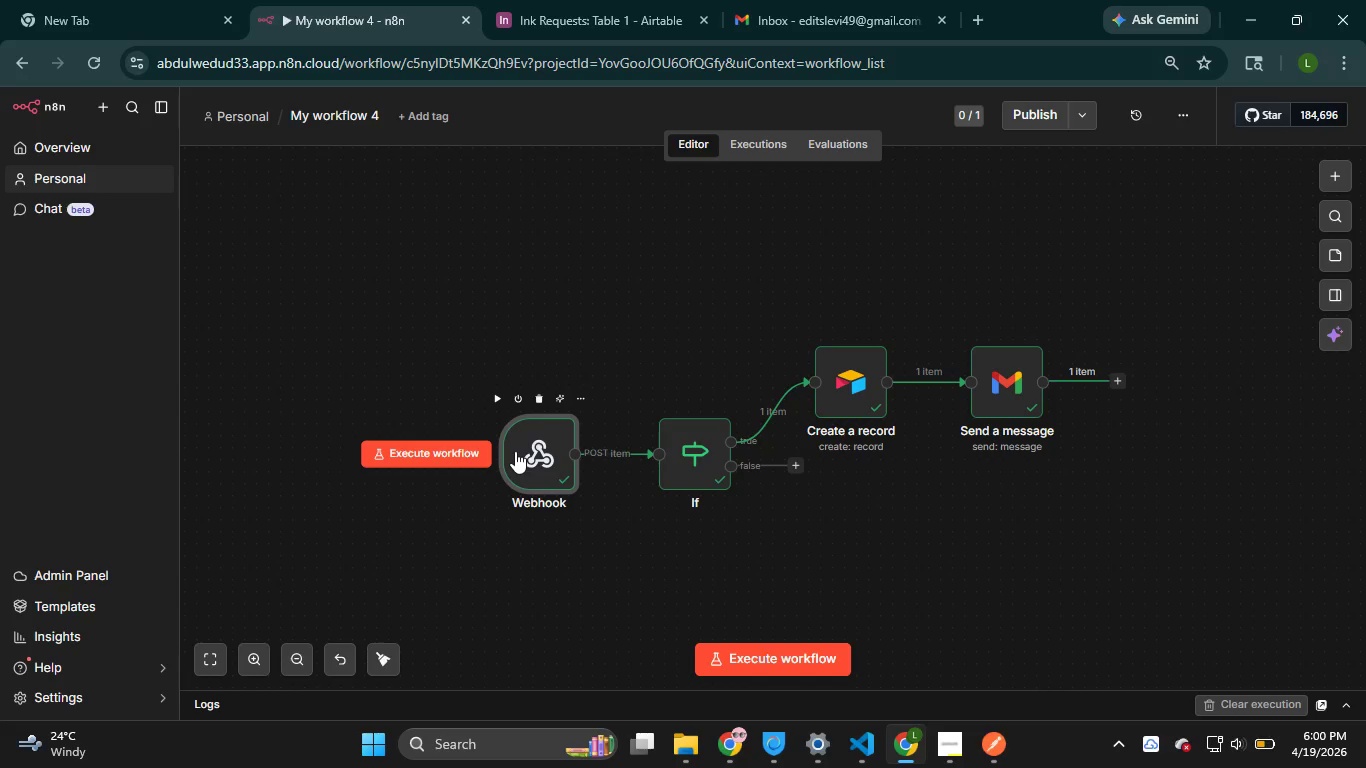 
double_click([536, 445])
 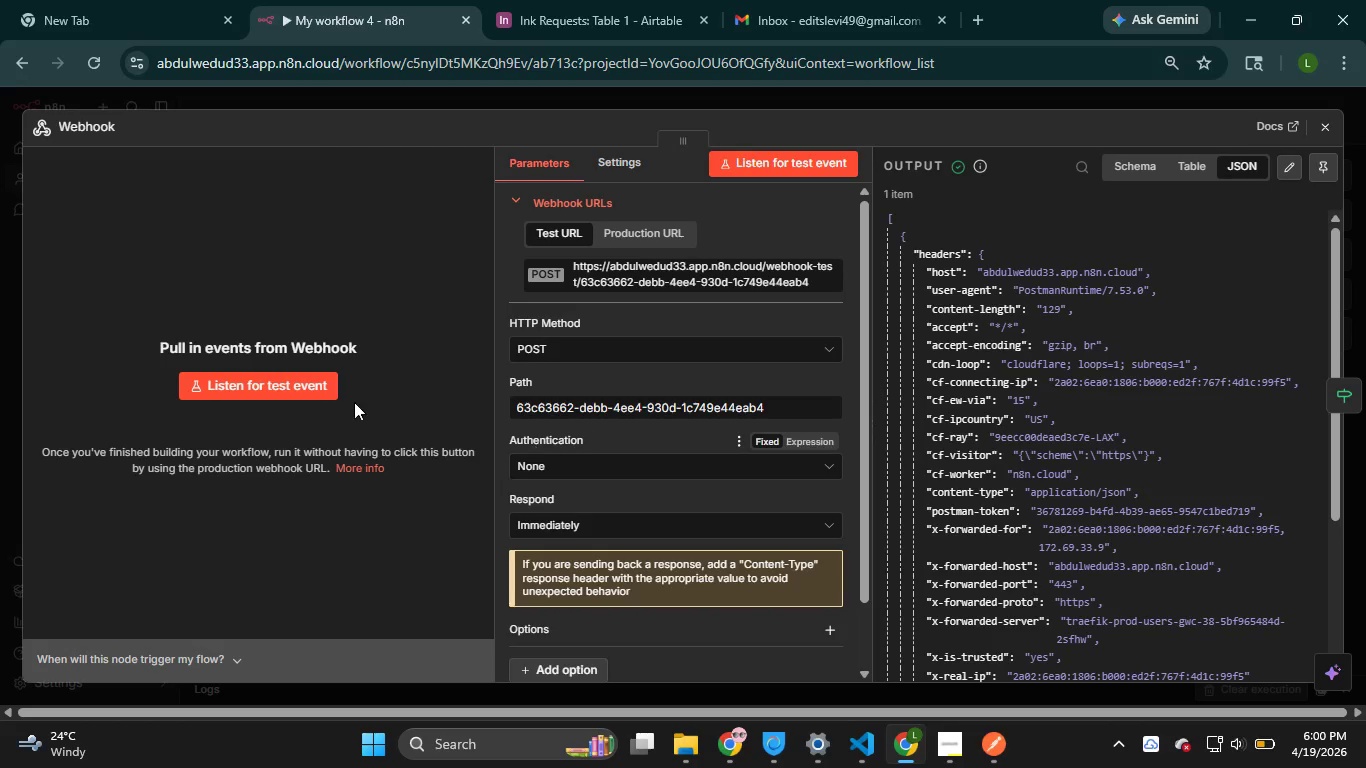 
left_click([283, 386])
 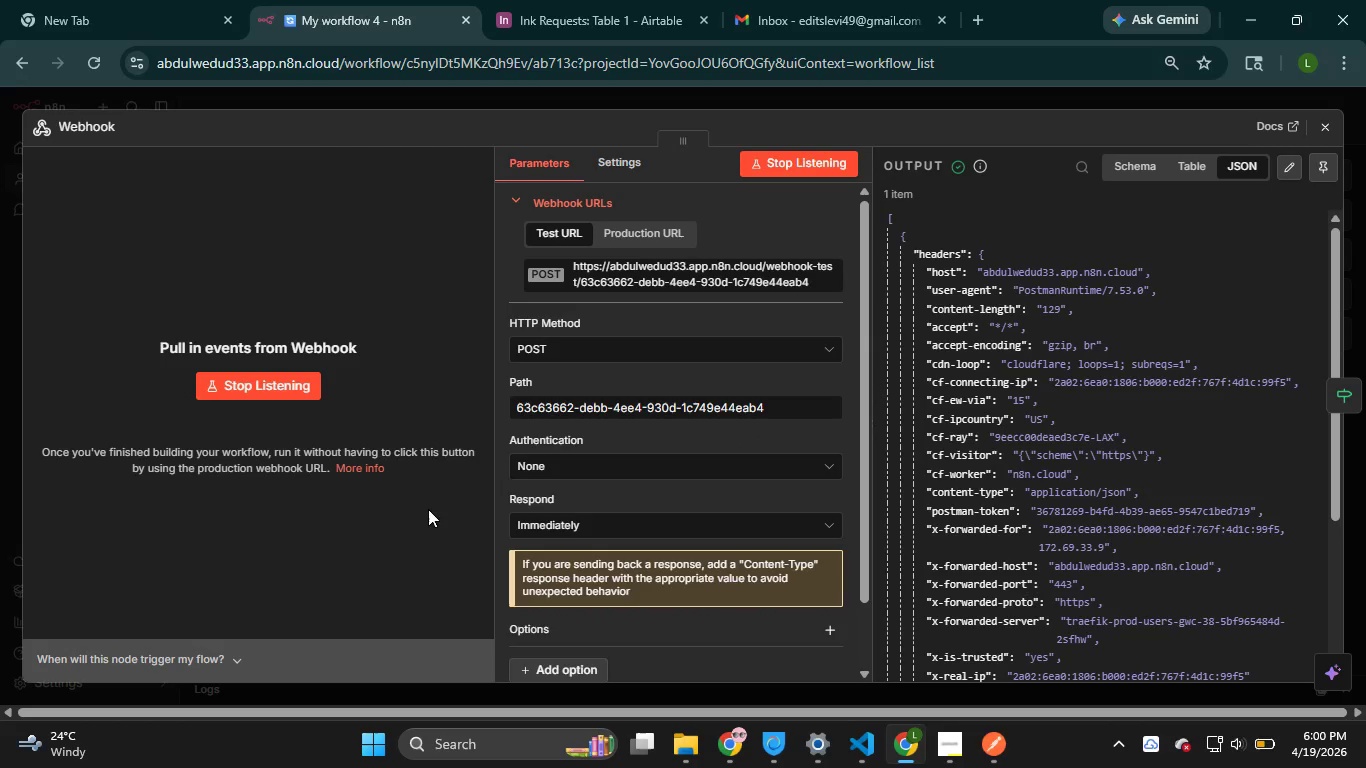 
mouse_move([361, 553])
 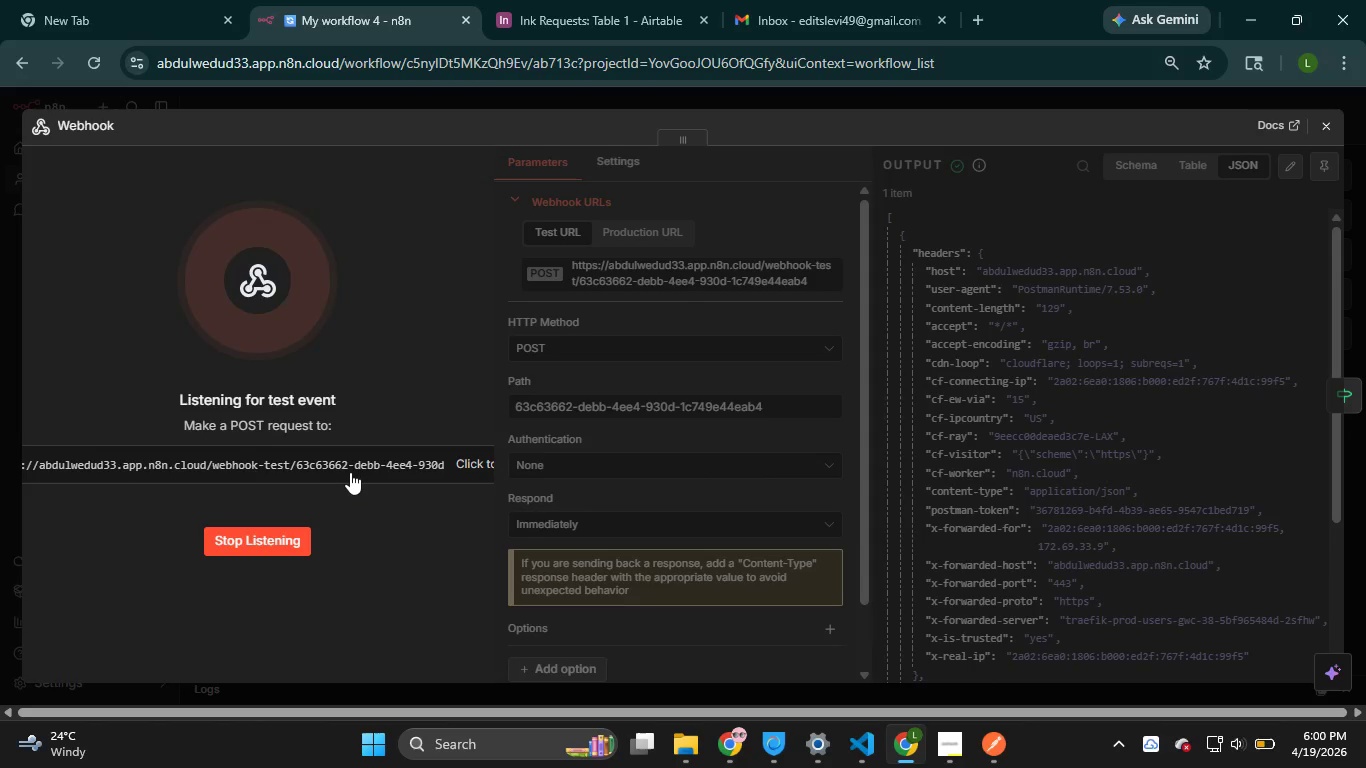 
left_click([350, 472])
 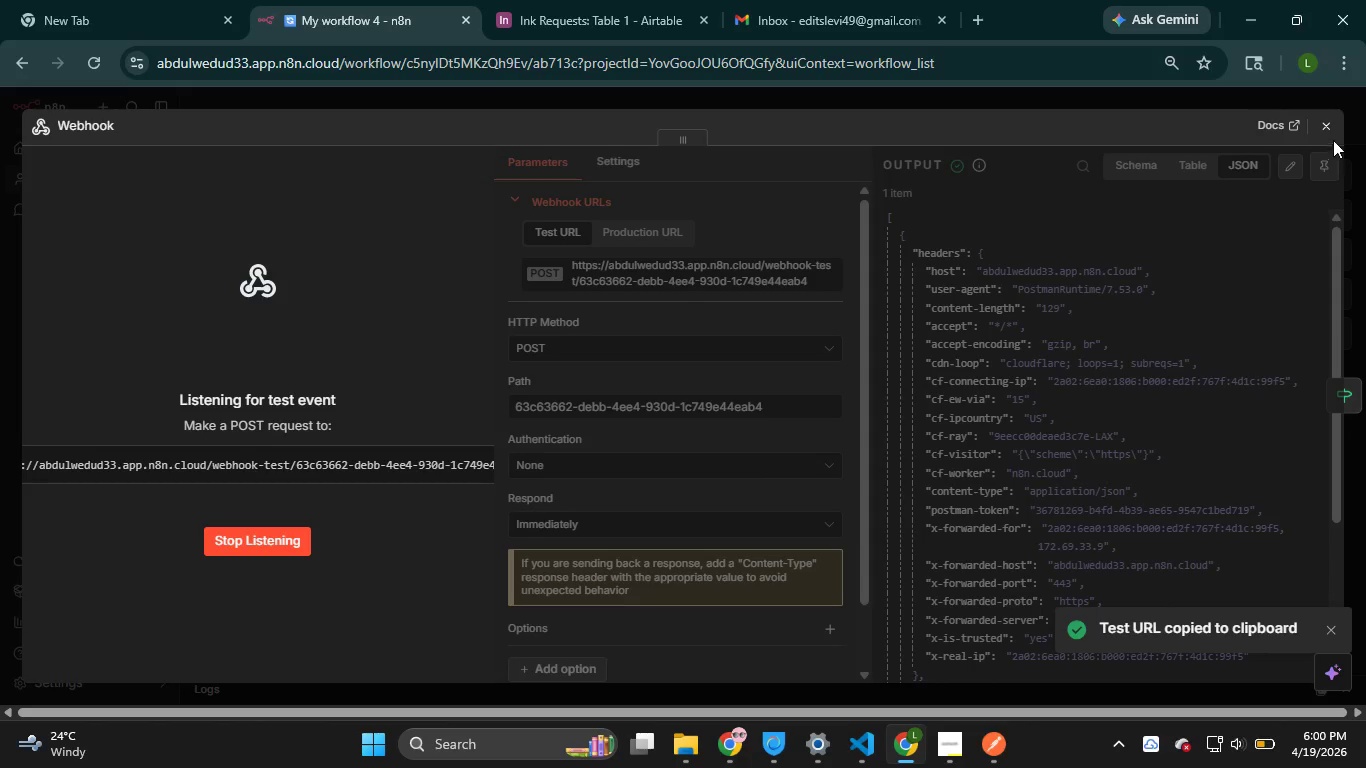 
left_click([1326, 129])
 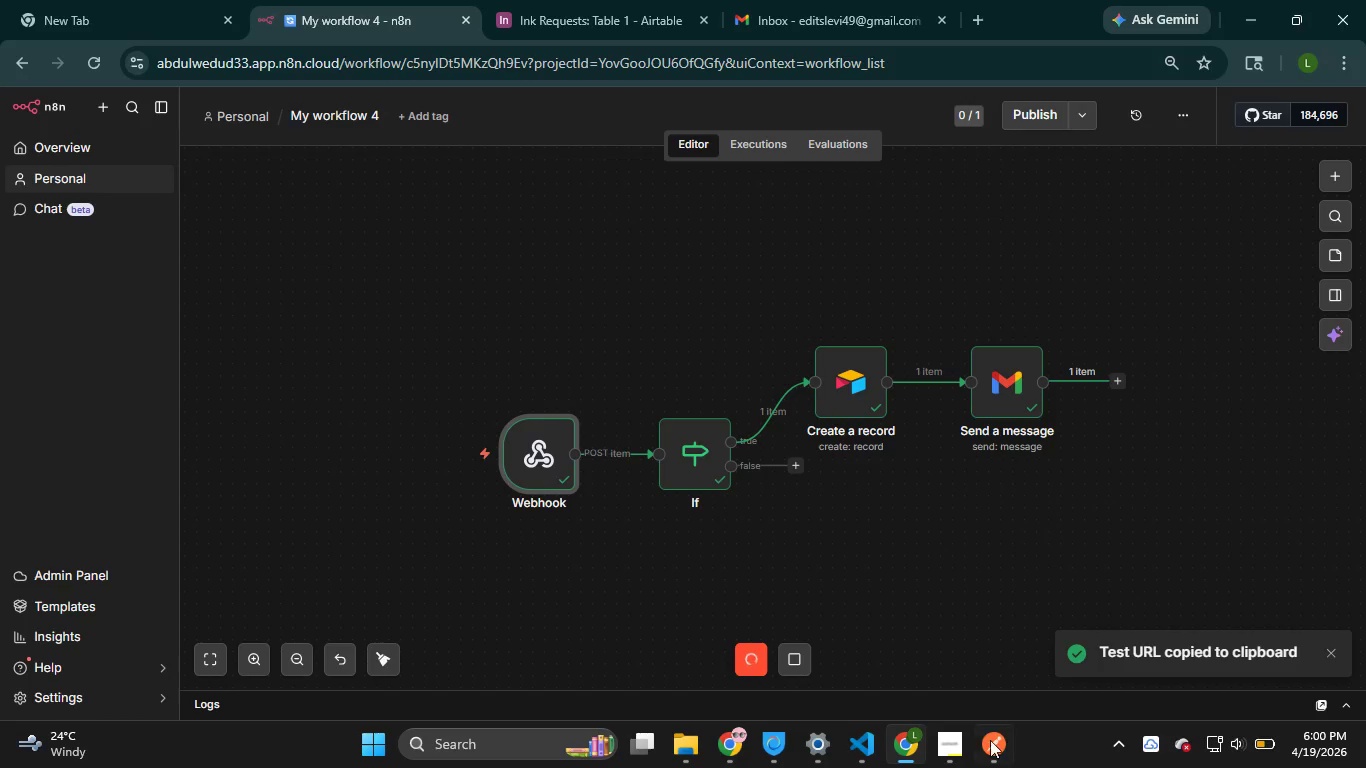 
left_click([991, 753])
 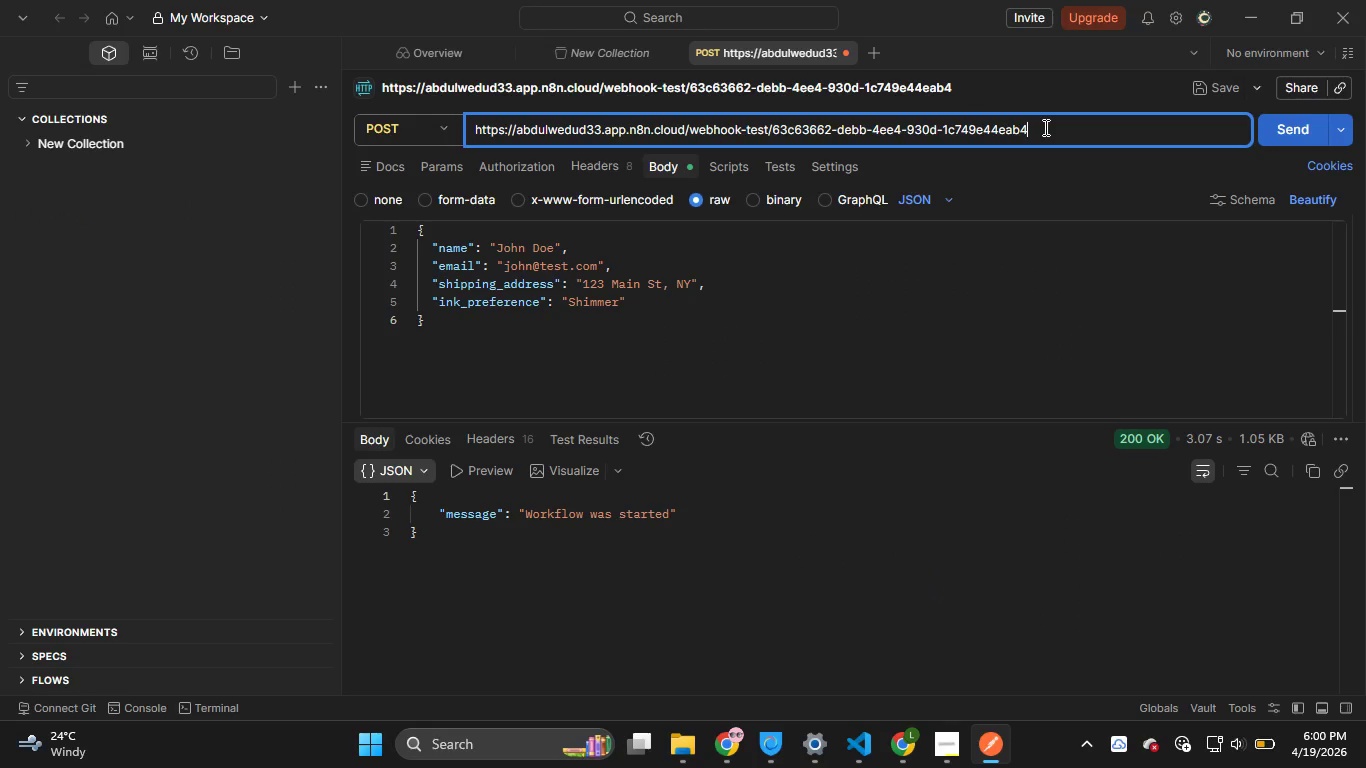 
key(Control+A)
 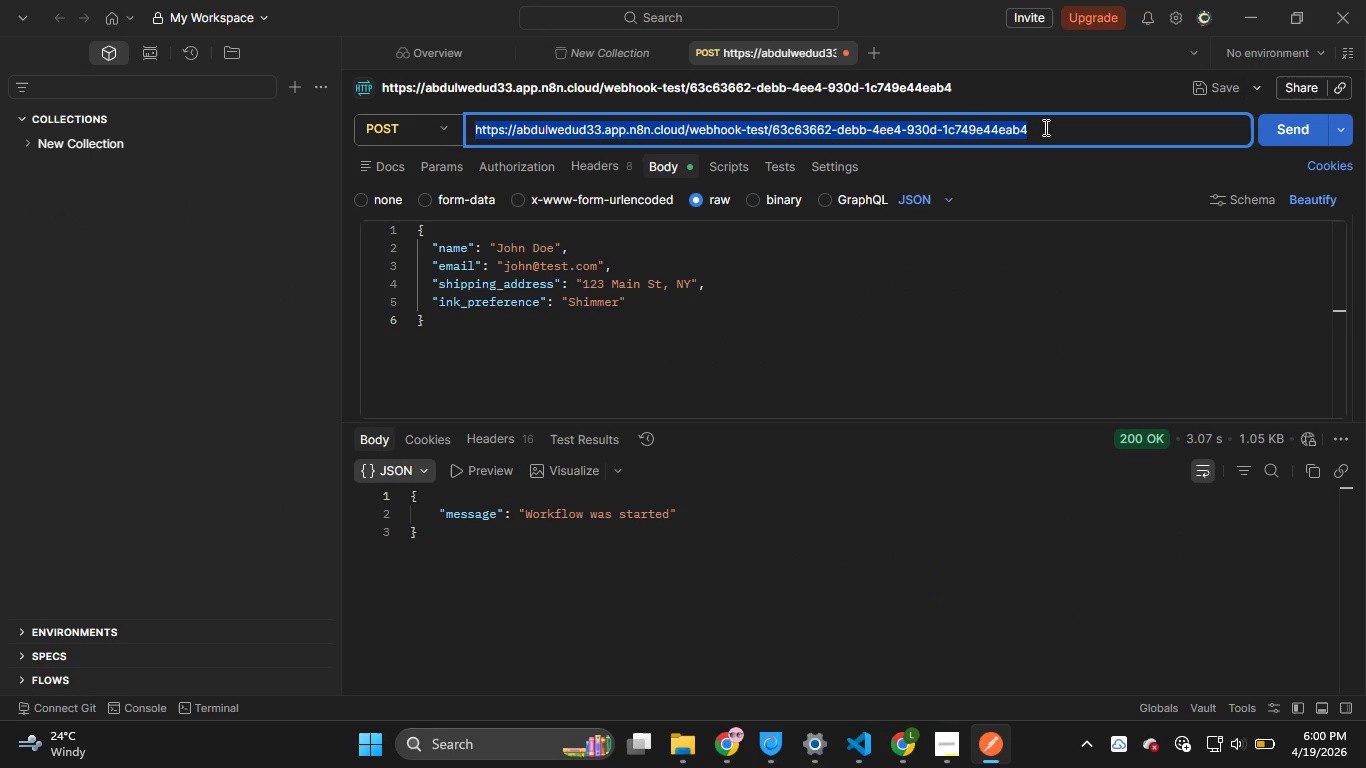 
key(Control+ControlLeft)
 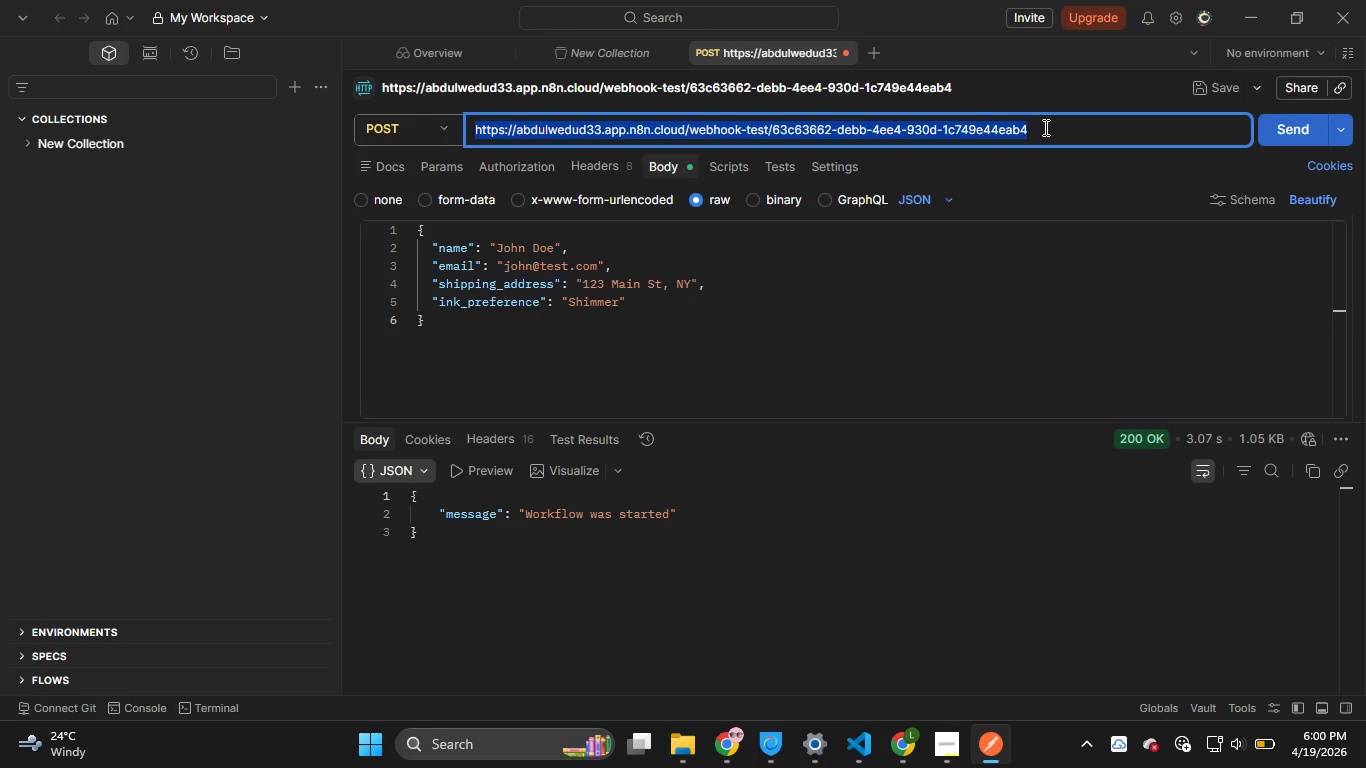 
key(Control+V)
 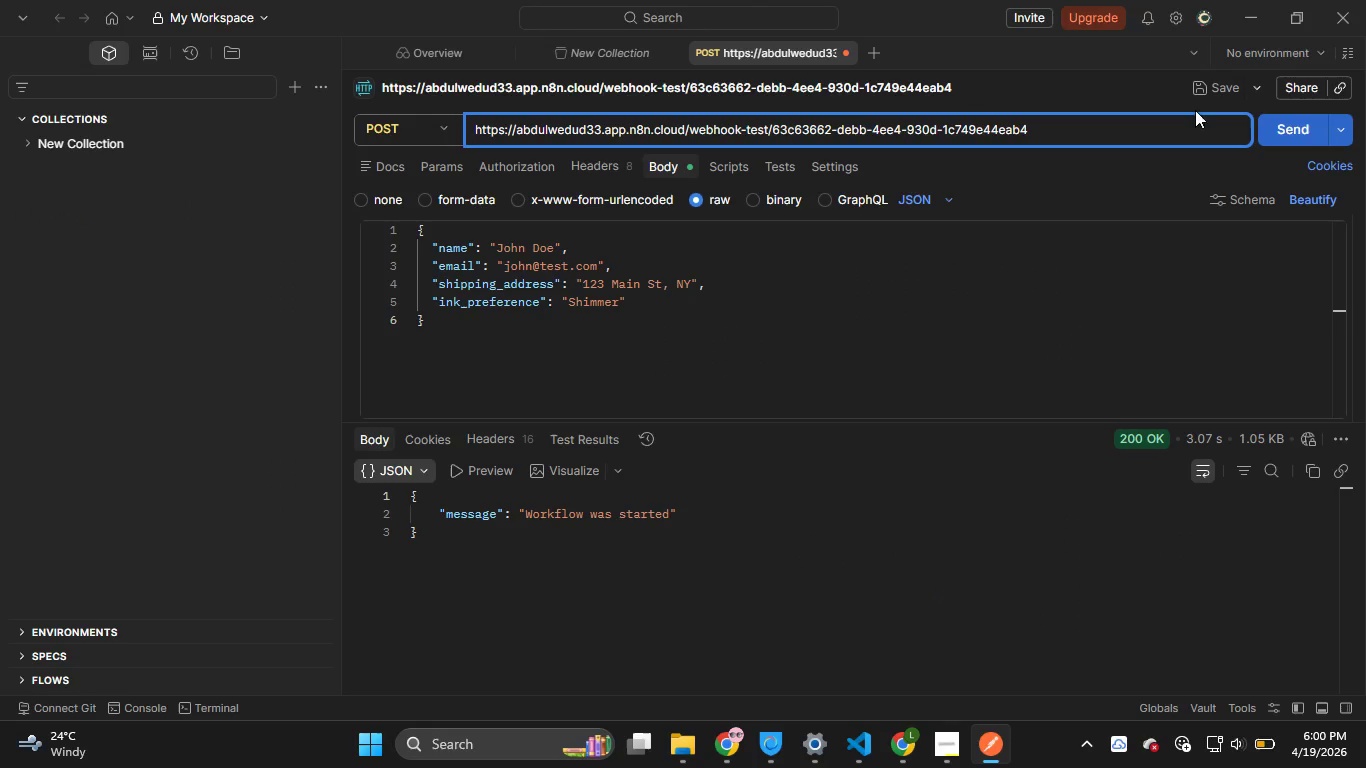 
left_click([1289, 128])
 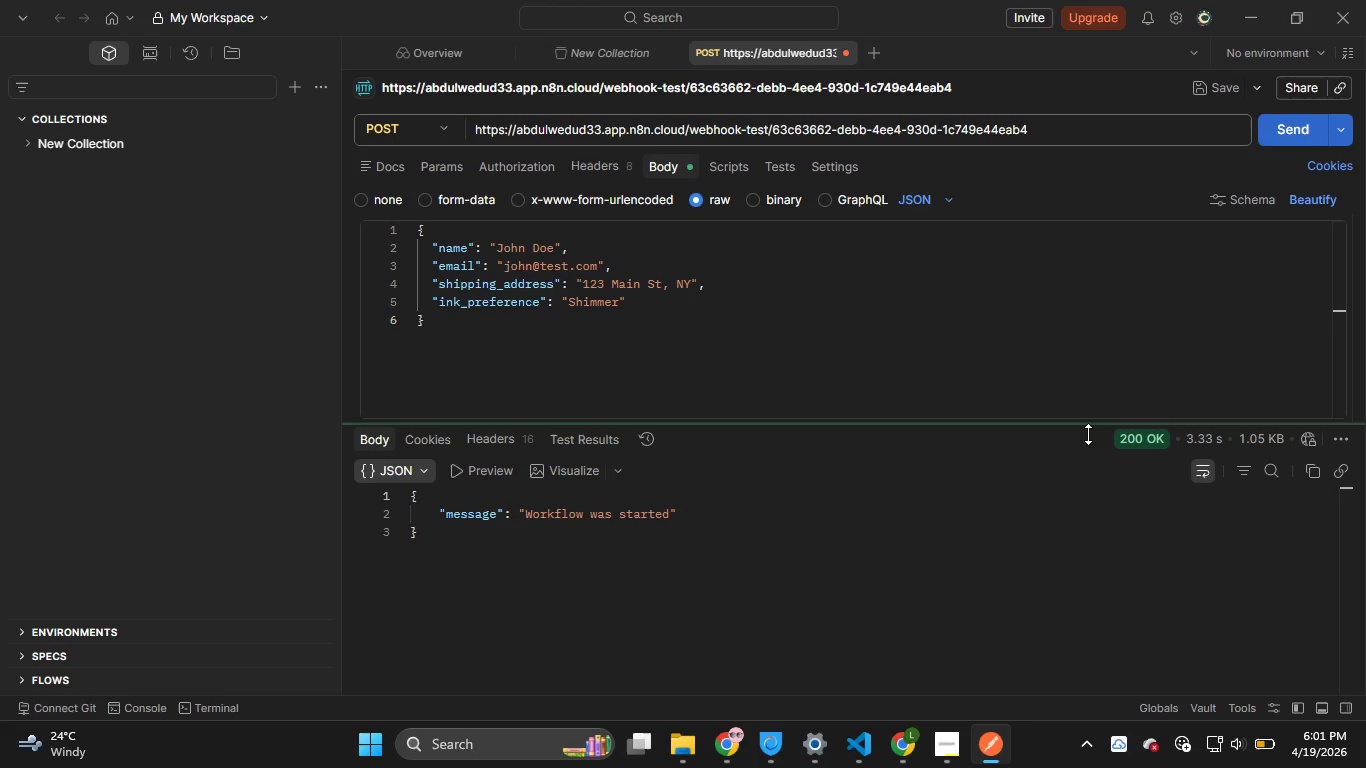 
wait(7.53)
 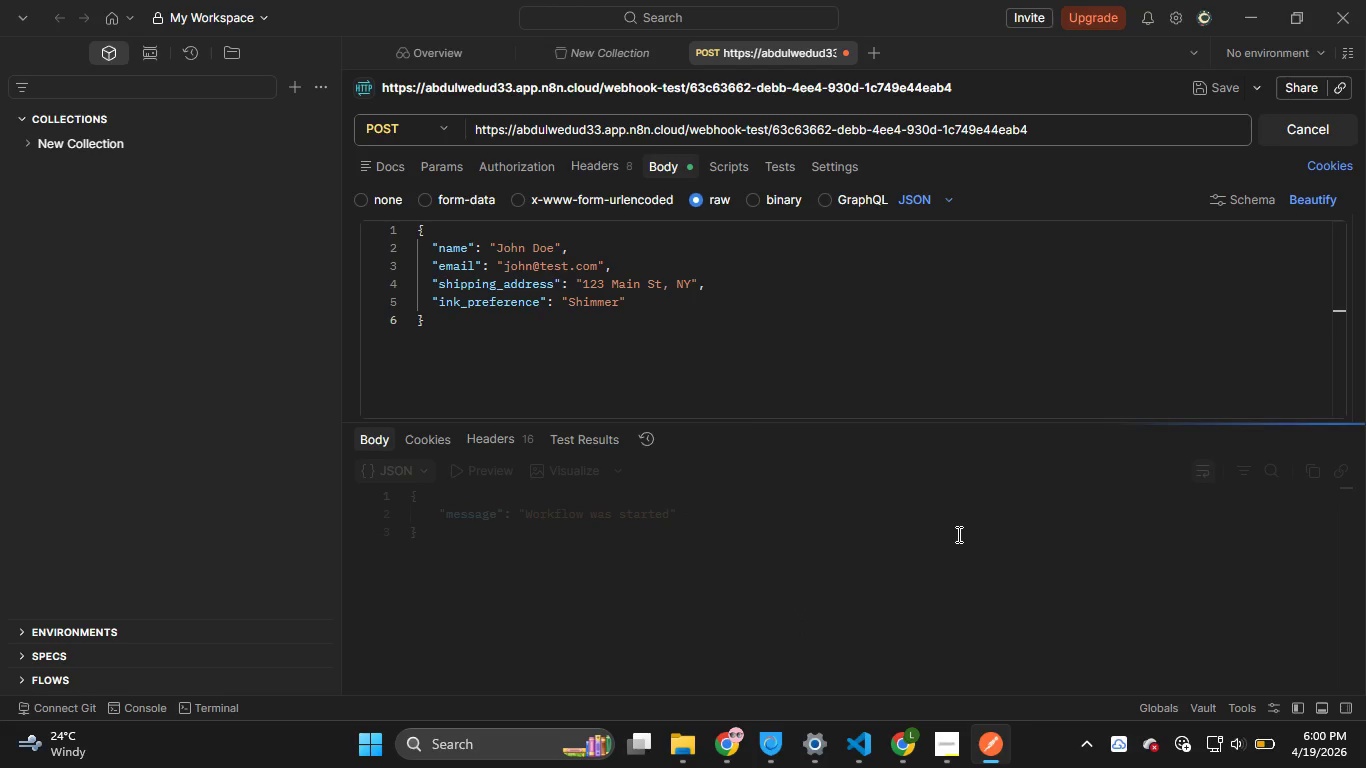 
left_click([892, 755])
 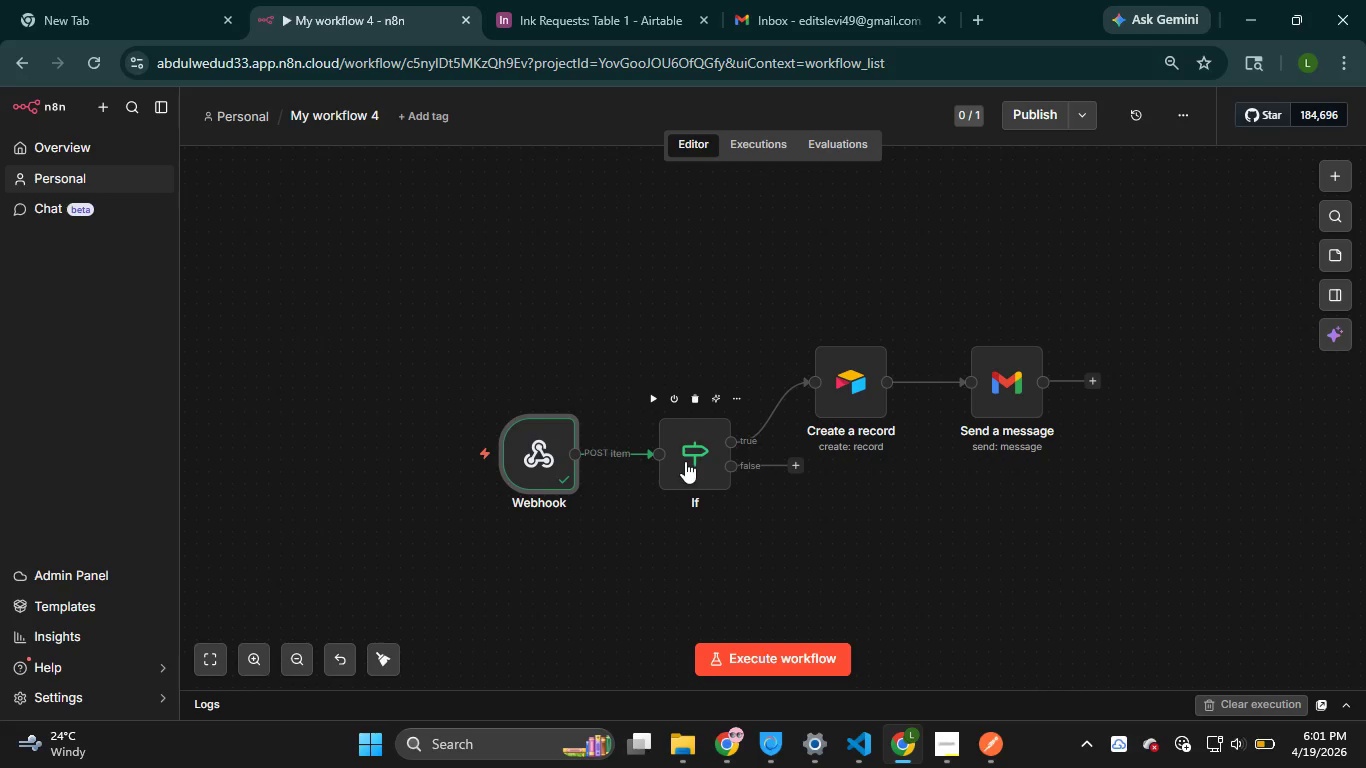 
wait(8.22)
 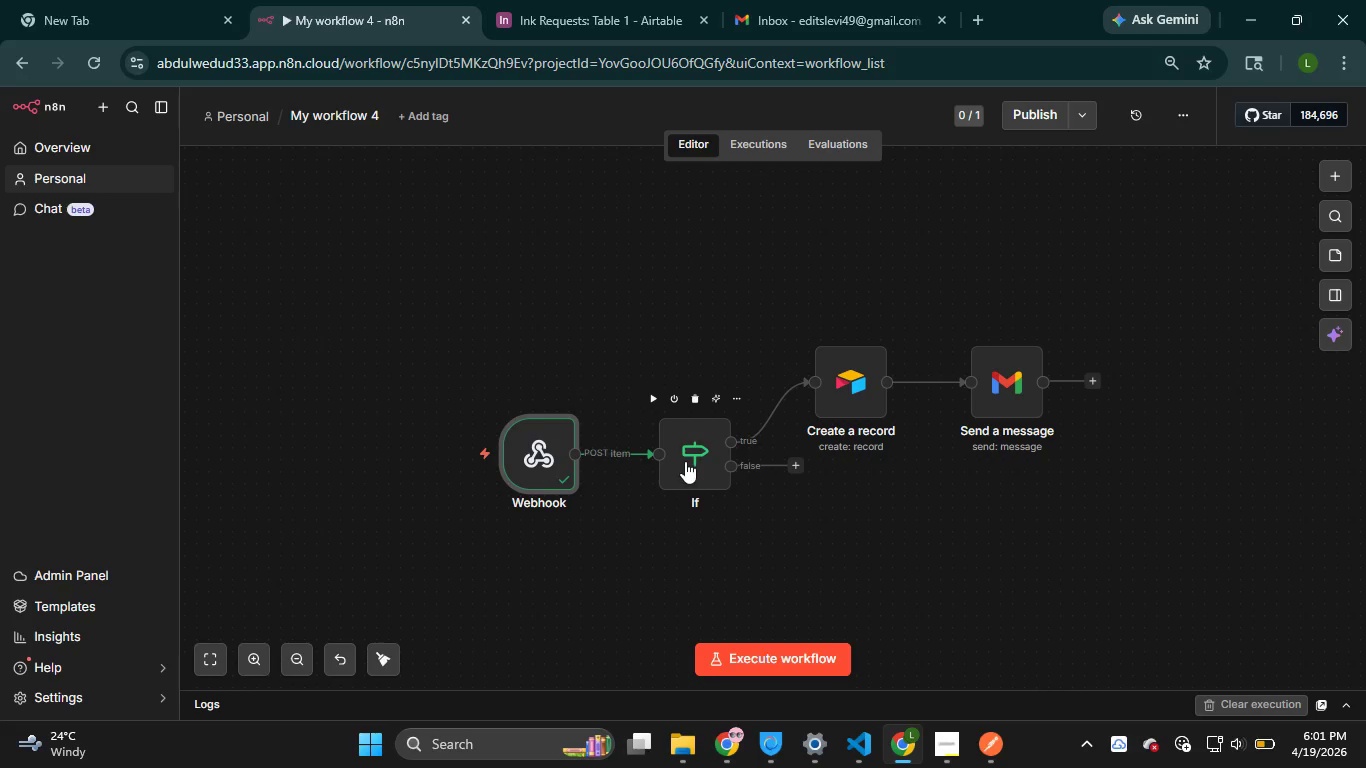 
double_click([691, 463])
 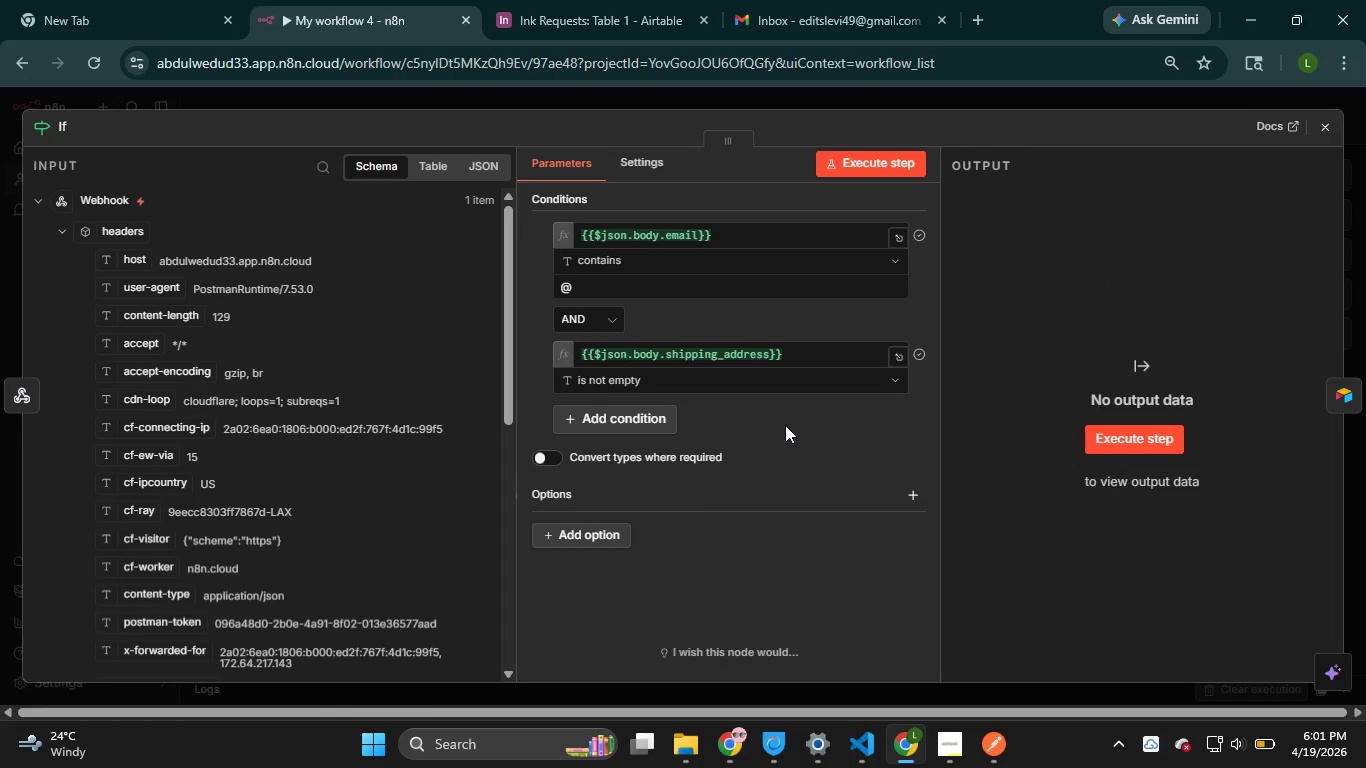 
wait(7.66)
 